 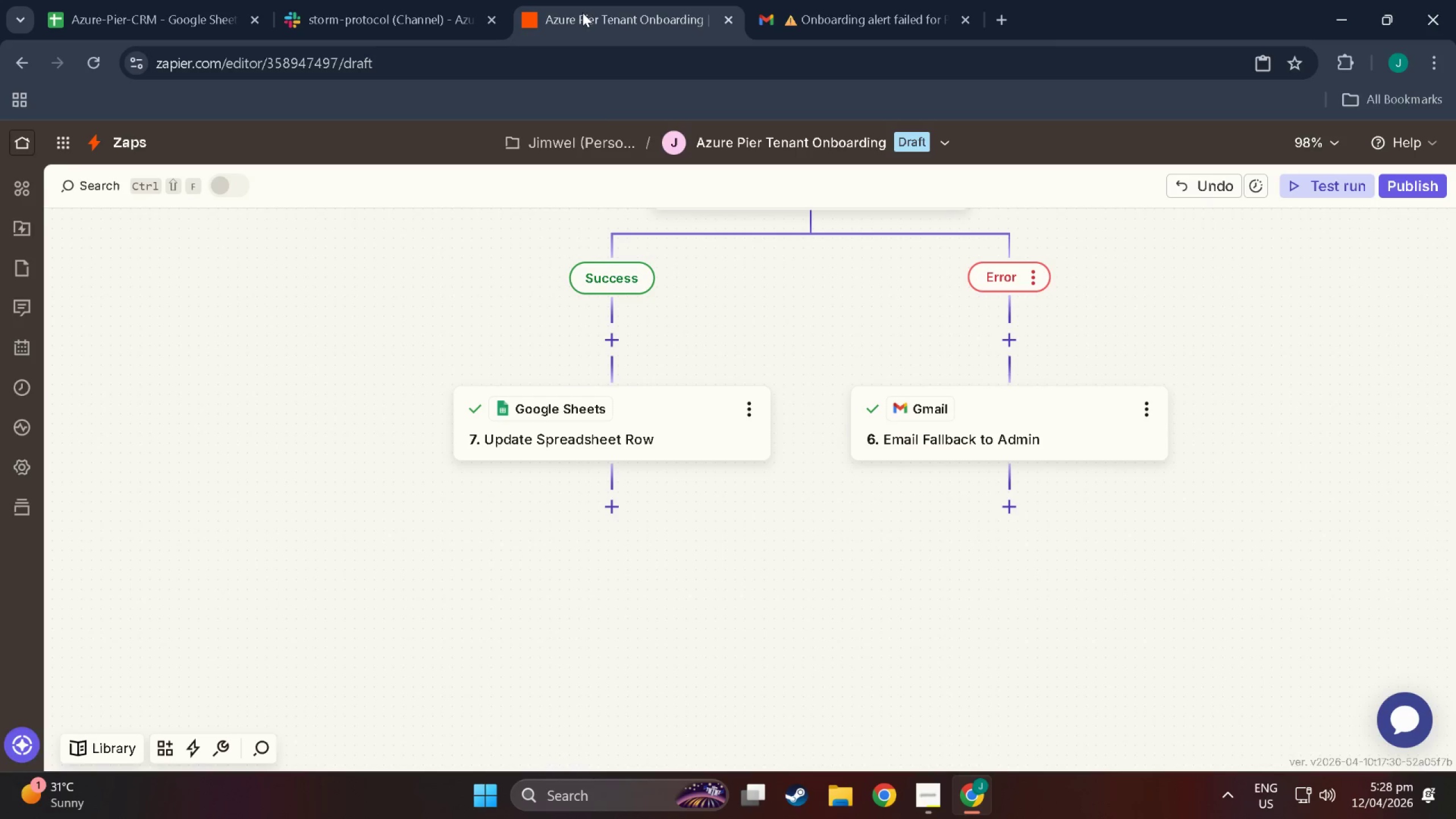 
scroll: coordinate [478, 356], scroll_direction: up, amount: 8.0
 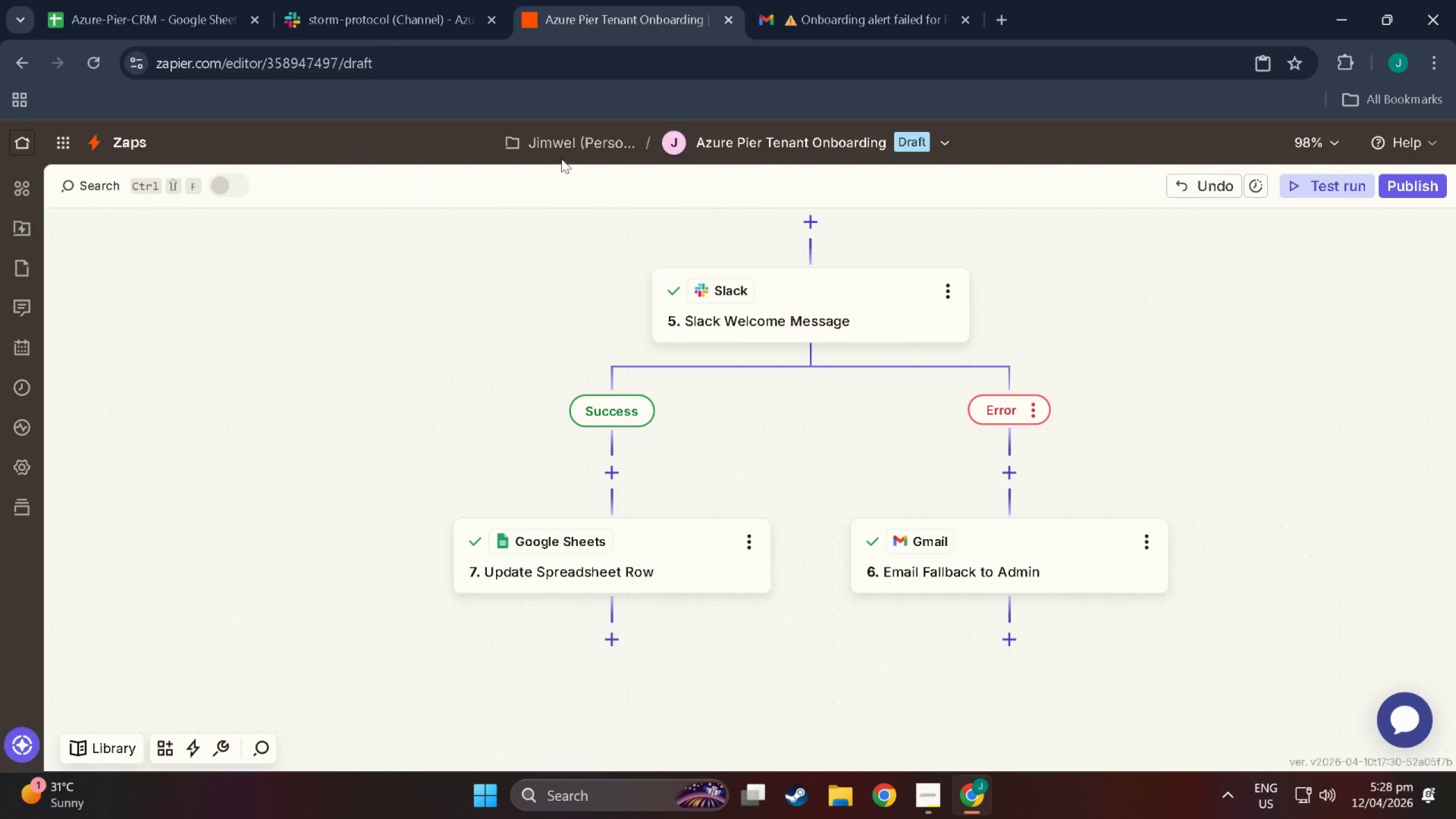 
left_click([570, 151])
 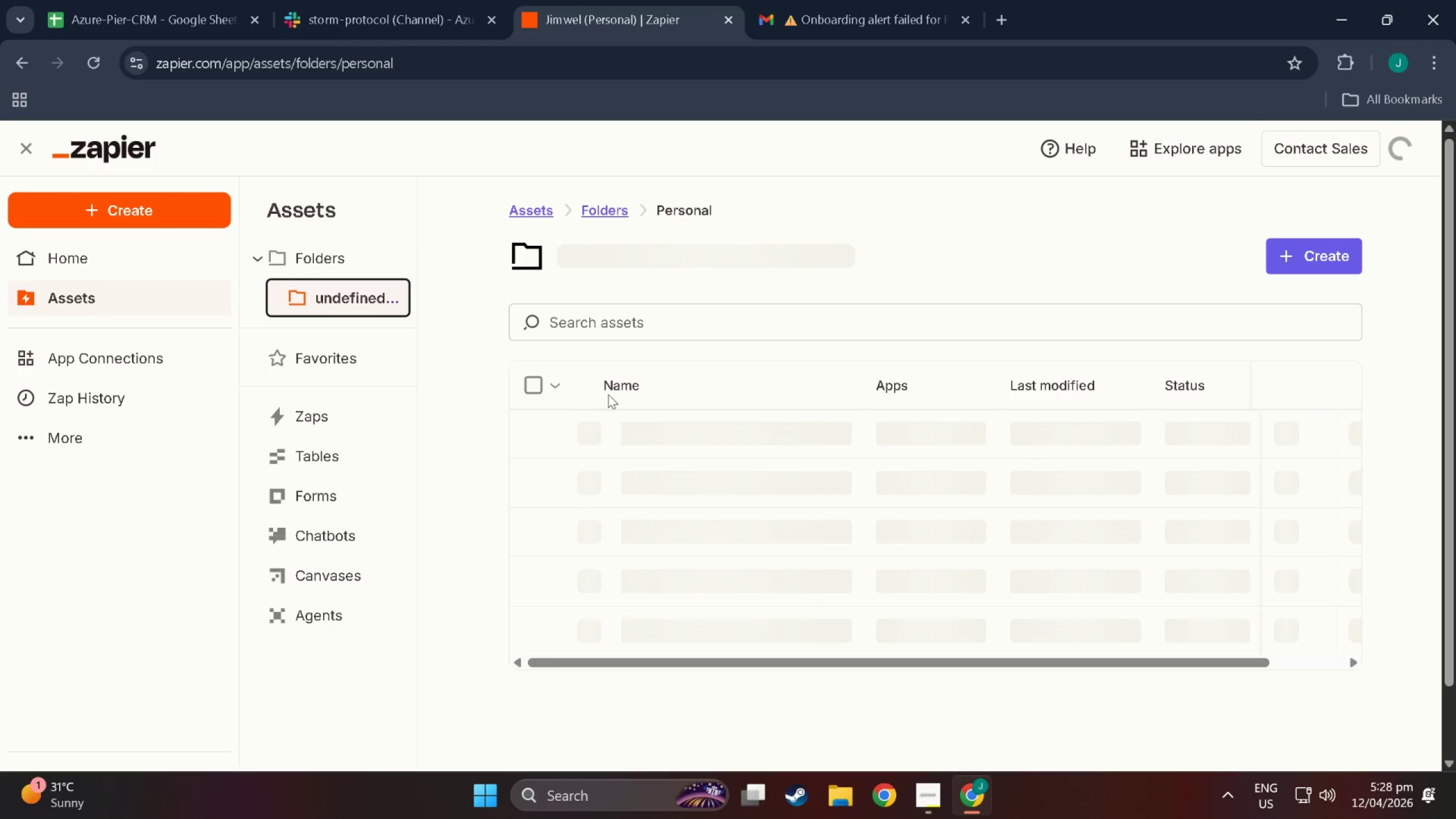 
scroll: coordinate [569, 379], scroll_direction: down, amount: 1.0
 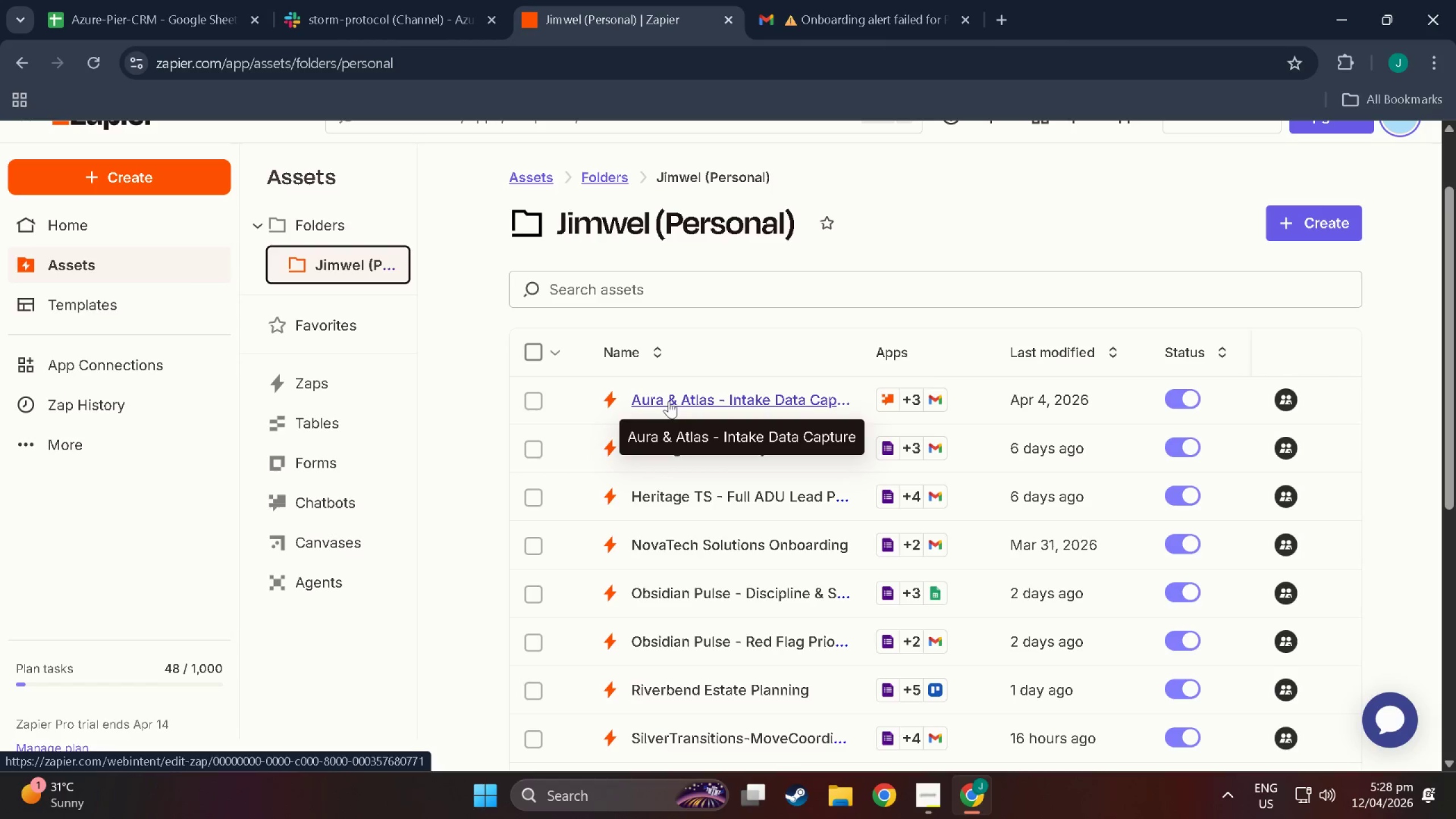 
left_click([605, 796])
 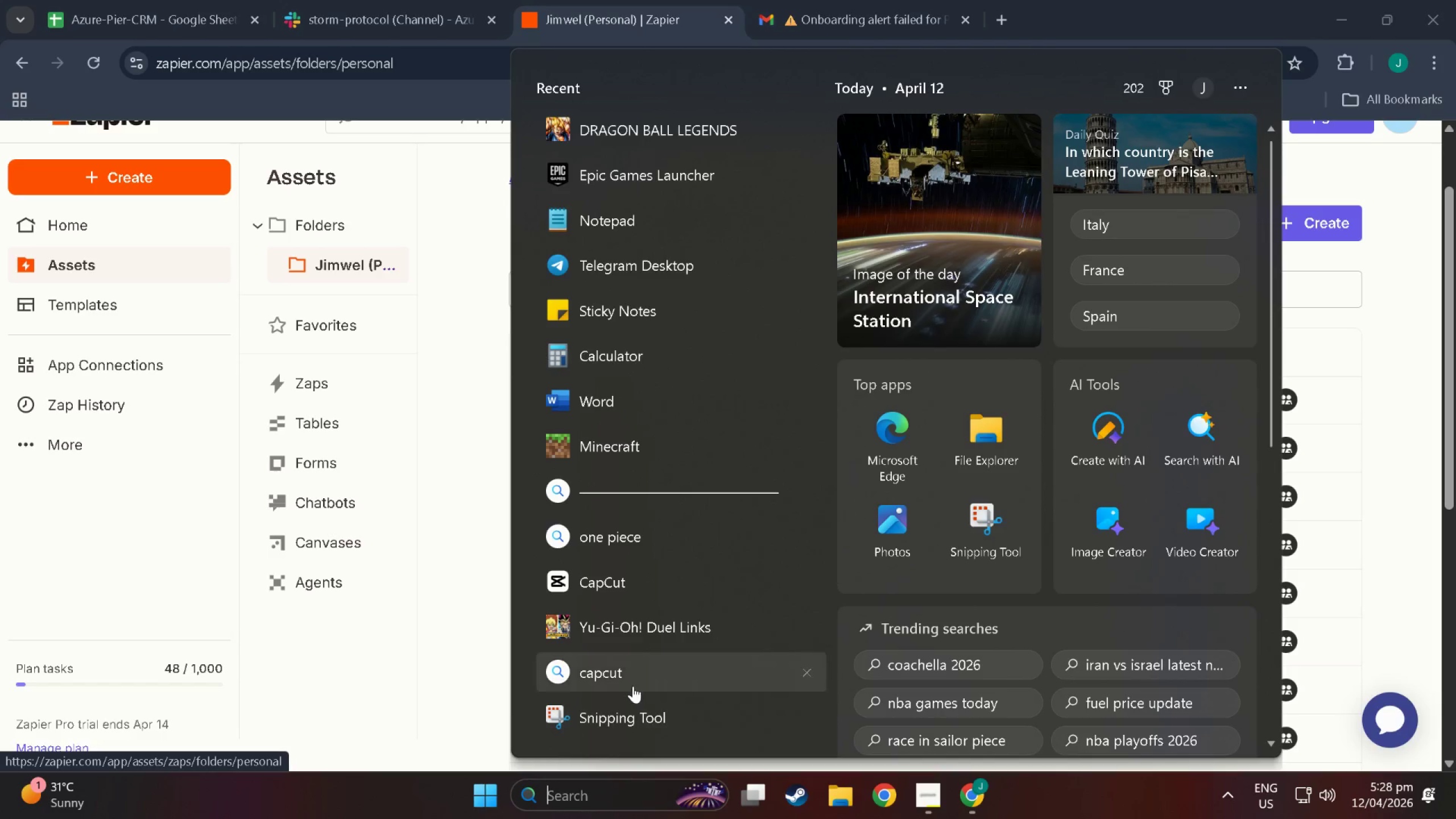 
type(note)
 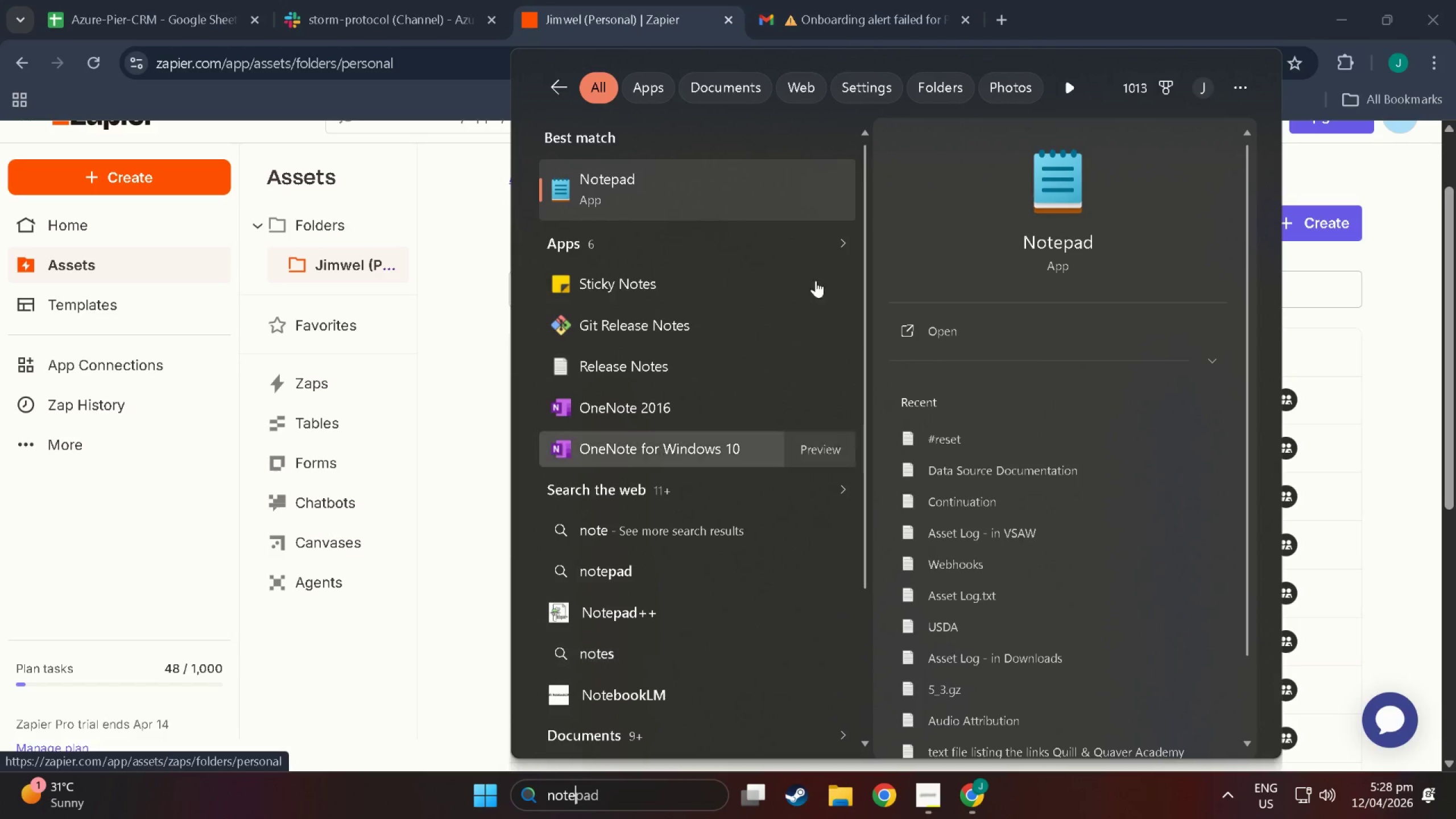 
left_click([742, 205])
 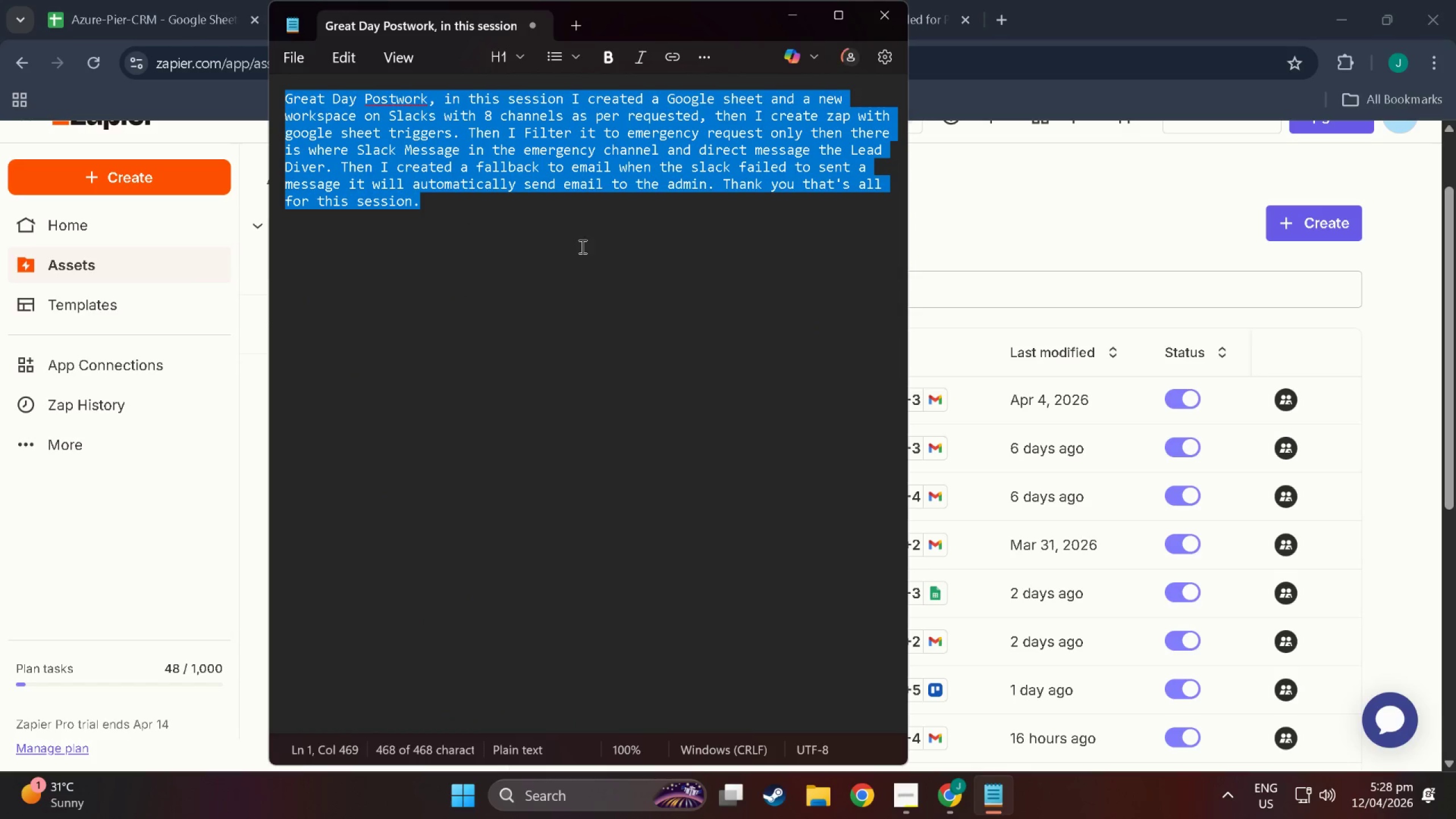 
left_click([584, 238])
 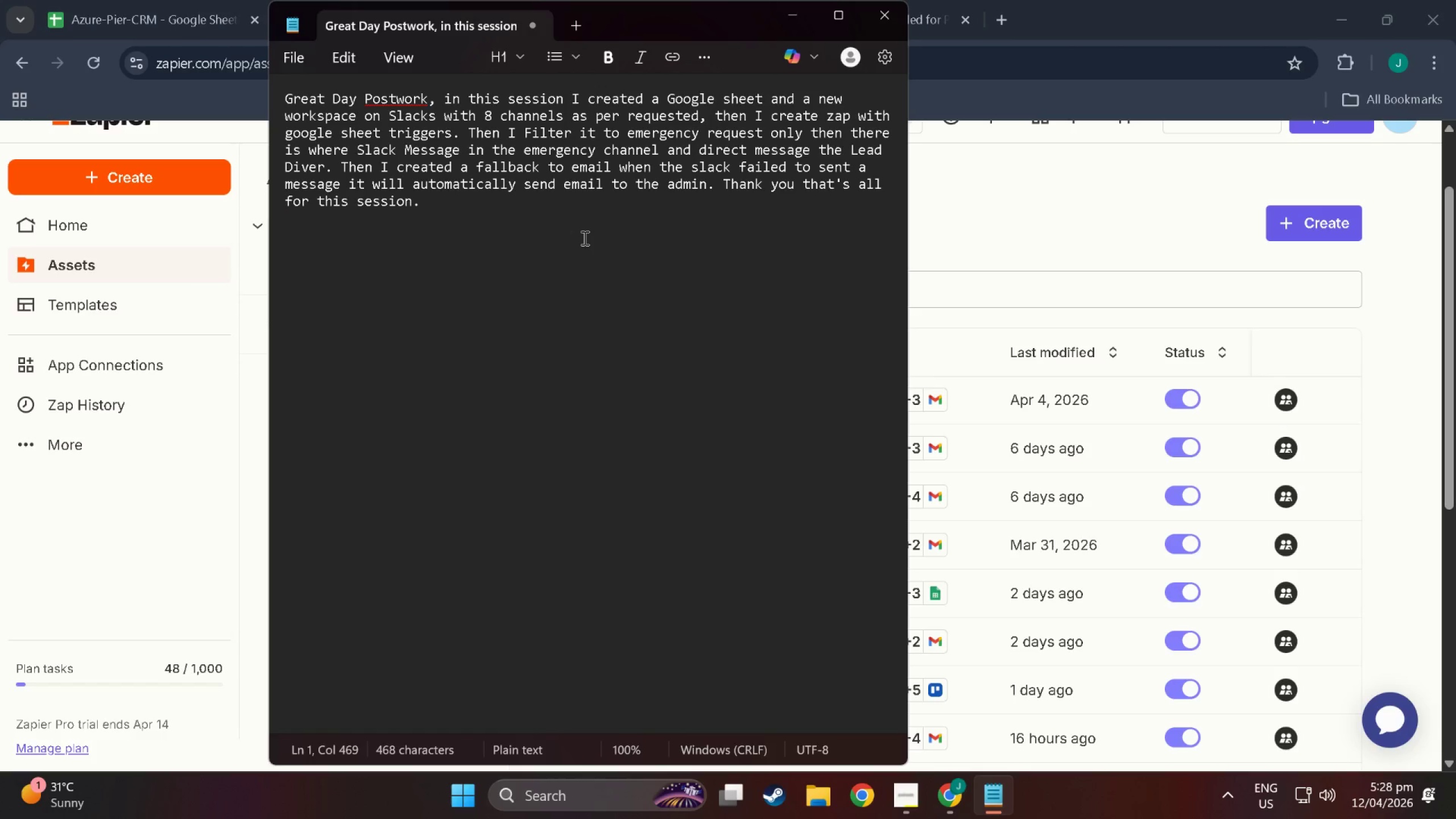 
key(NumpadEnter)
key(NumpadEnter)
type(Great Day {p)
key(Backspace)
key(Backspace)
type(Postwork, o)
key(Backspace)
key(Backspace)
type(o)
key(Backspace)
type( inm )
key(Backspace)
key(Backspace)
type( this session I continue the z)
key(Backspace)
type(Zap 1, and I add error handler step inst)
key(Backspace)
key(Backspace)
key(Backspace)
key(Backspace)
type(and replaced the Path the n)
key(Backspace)
key(Backspace)
type(n I add a)
key(Backspace)
type(action to success when)
key(Backspace)
key(Backspace)
key(Backspace)
key(Backspace)
type(that  u)
key(Backspace)
key(Backspace)
type(update the  spre)
key(Backspace)
key(Backspace)
key(Backspace)
key(Backspace)
key(Backspace)
type(spreadsheet to notif)
key(Backspace)
key(Backspace)
type( row "status":)
key(Backspace)
type(:)
key(Backspace)
type(" to not)
key(Backspace)
key(Backspace)
key(Backspace)
key(Backspace)
key(Backspace)
key(Backspace)
type(from Open to Notiif)
key(Backspace)
key(Backspace)
type(fied.b   )
key(Backspace)
key(Backspace)
key(Backspace)
type( Then in Za[)
key(Backspace)
type(p 2)
key(Backspace)
key(Backspace)
type(2)
key(Backspace)
type( 2 it's almost  fg)
key(Backspace)
key(Backspace)
type(finish same with the Zap 1 )
 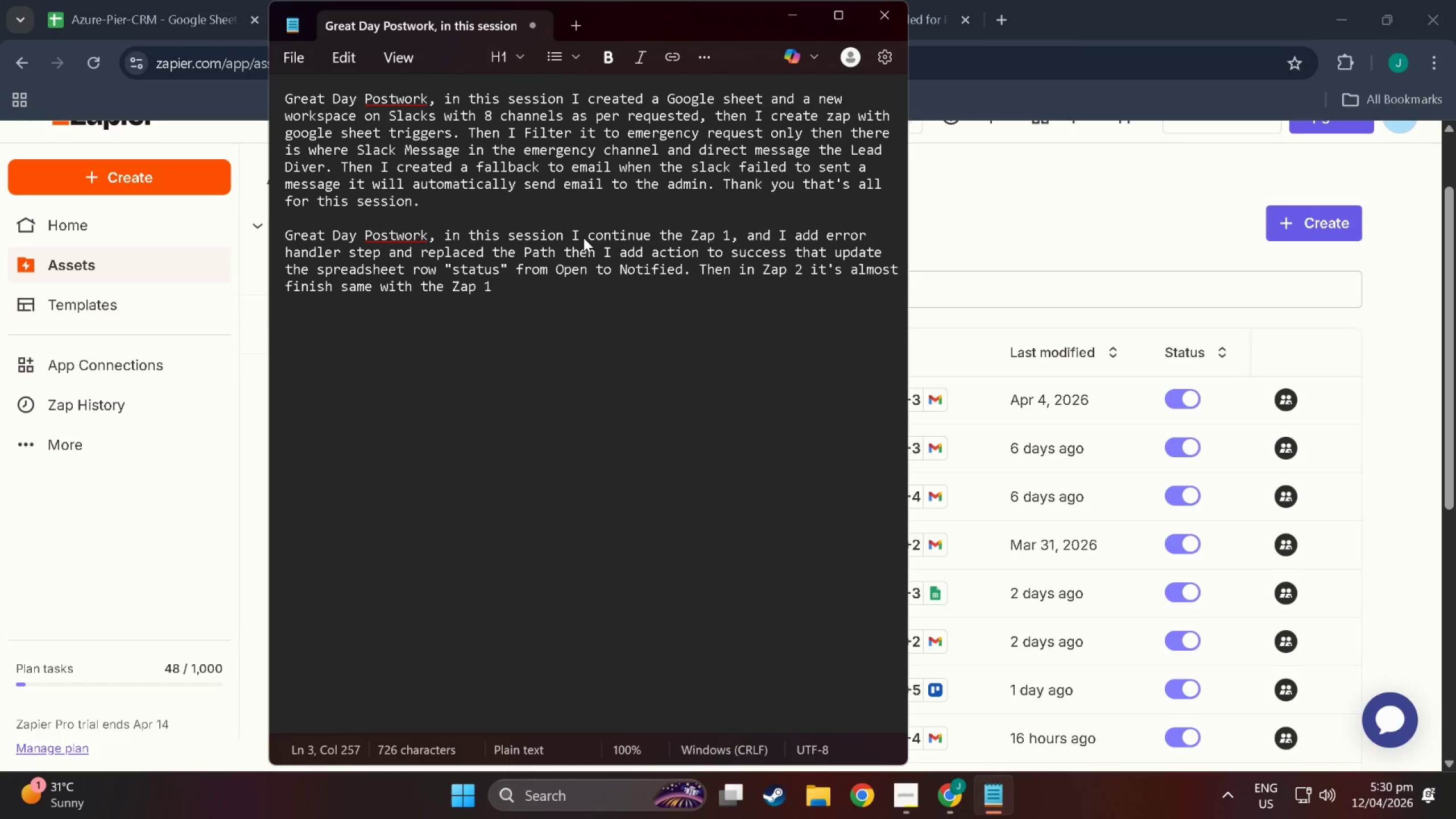 
wait(7.67)
 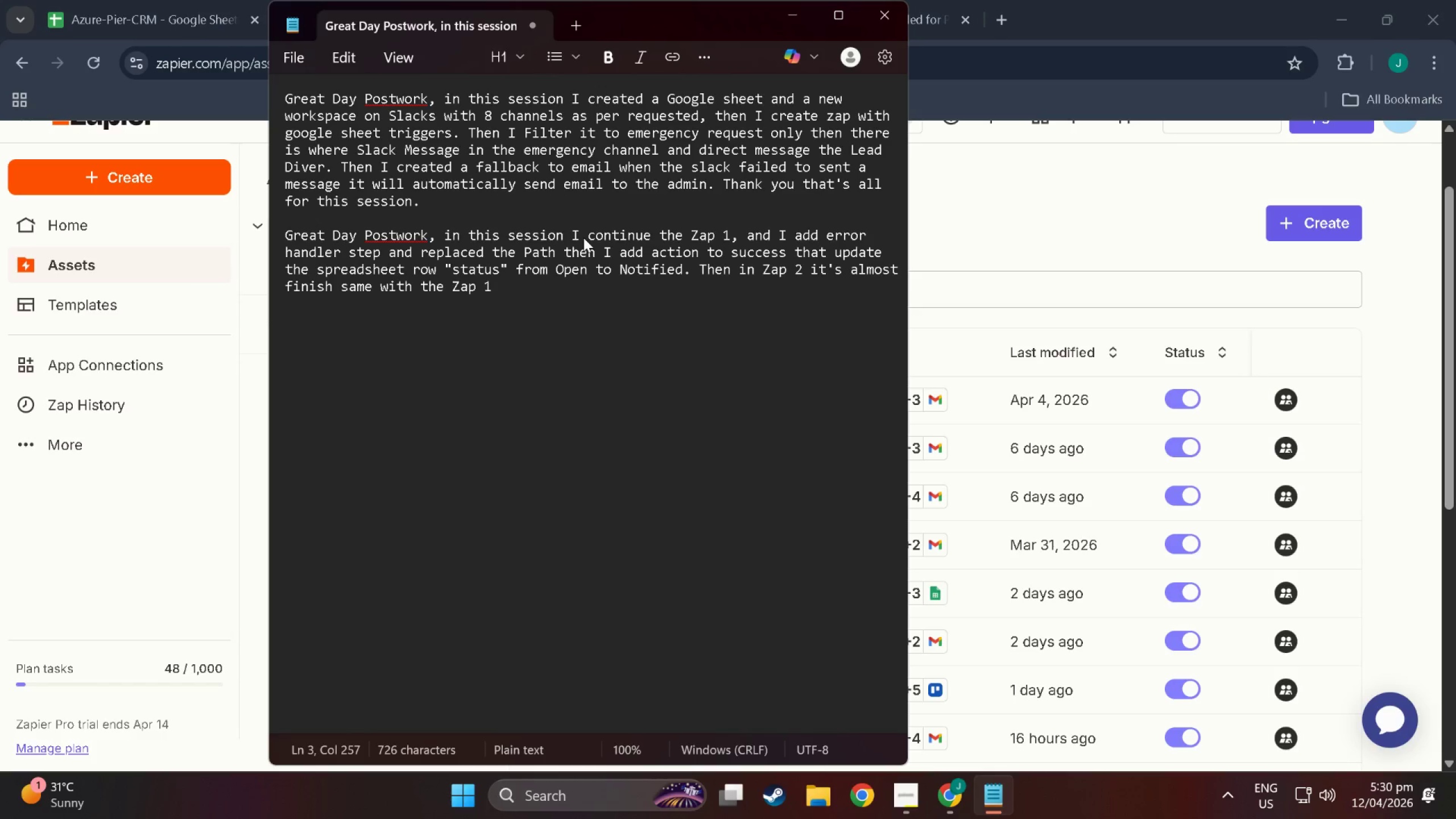 
key(Backspace)
 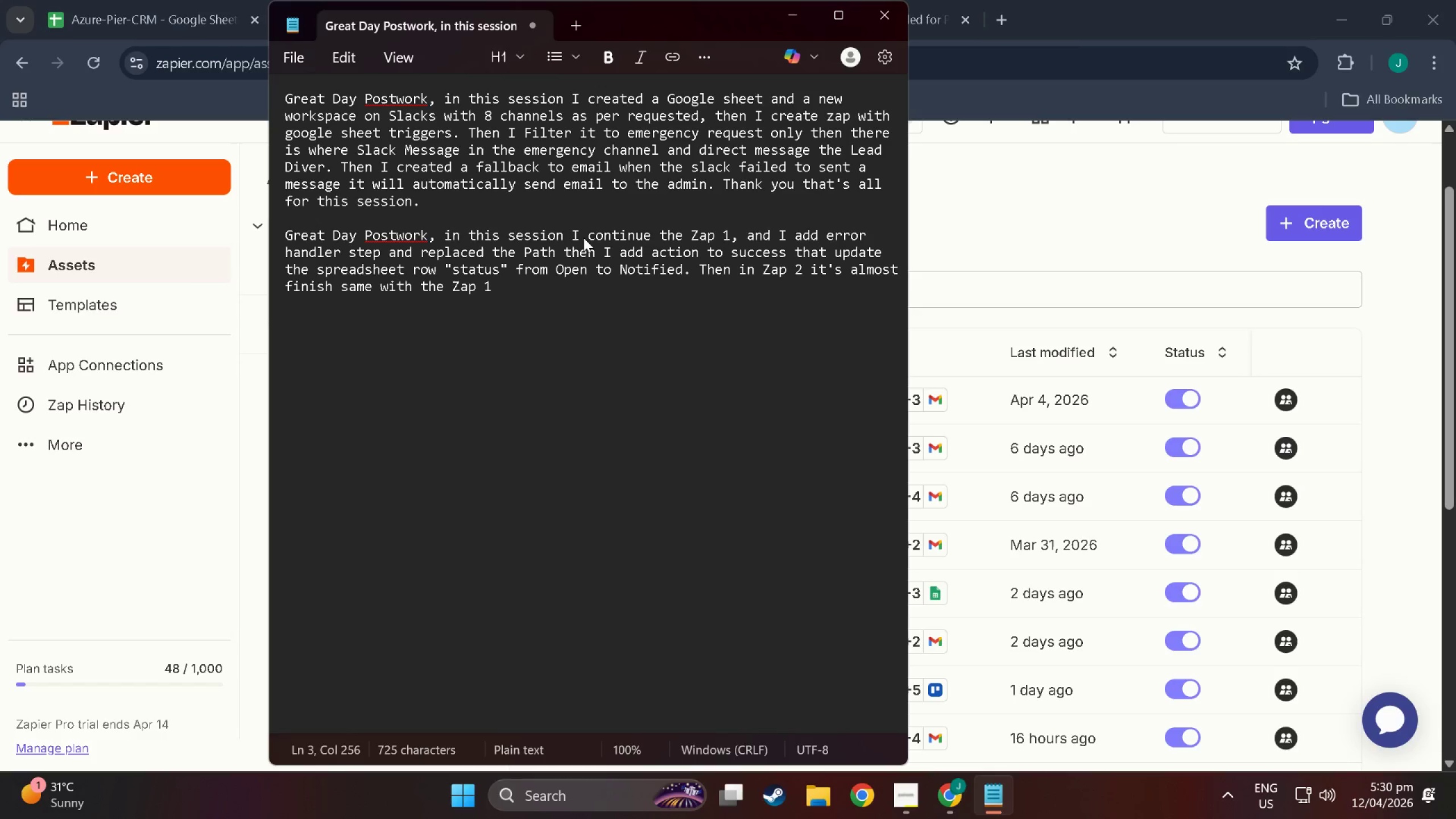 
key(Space)
 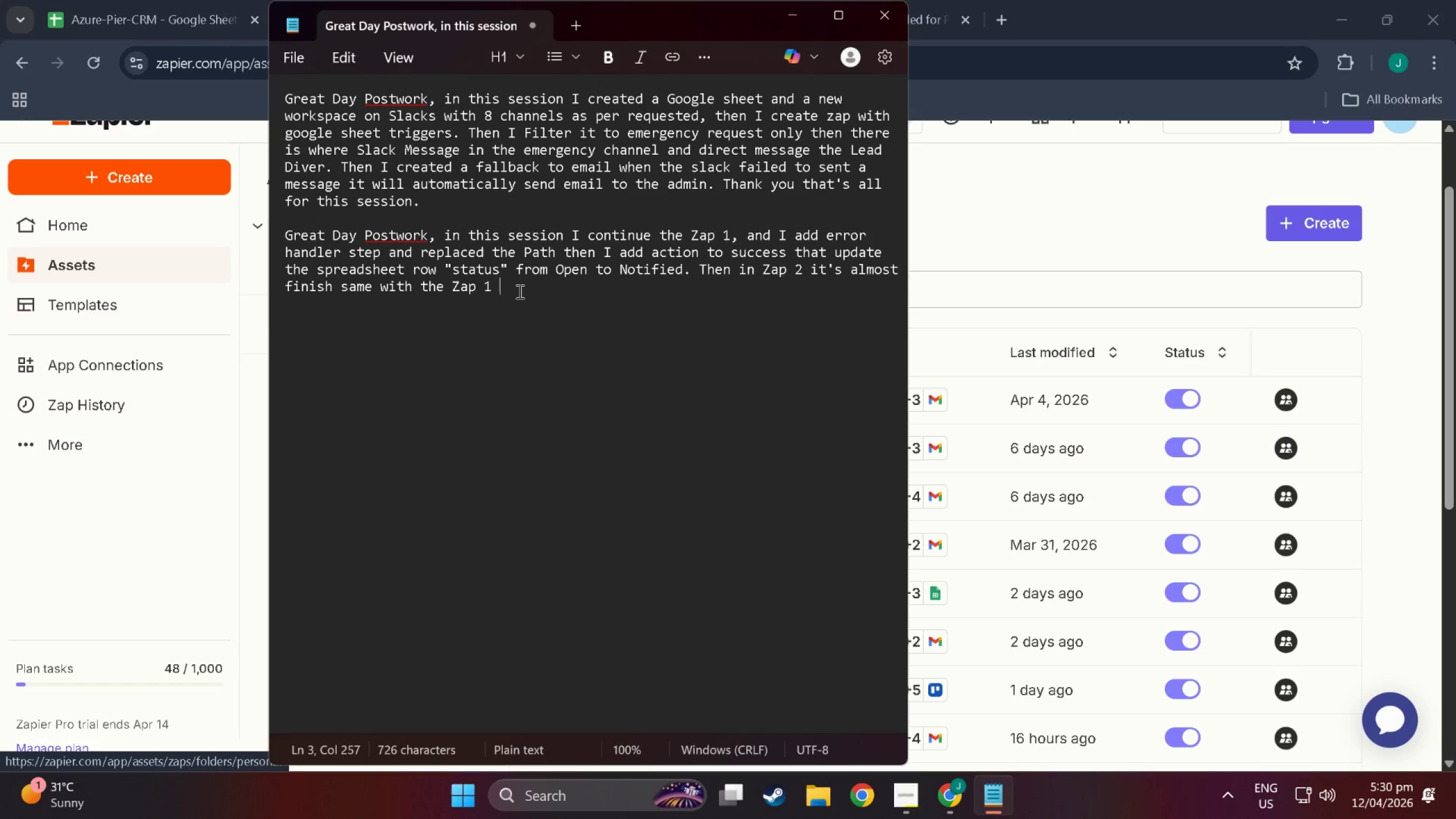 
wait(17.16)
 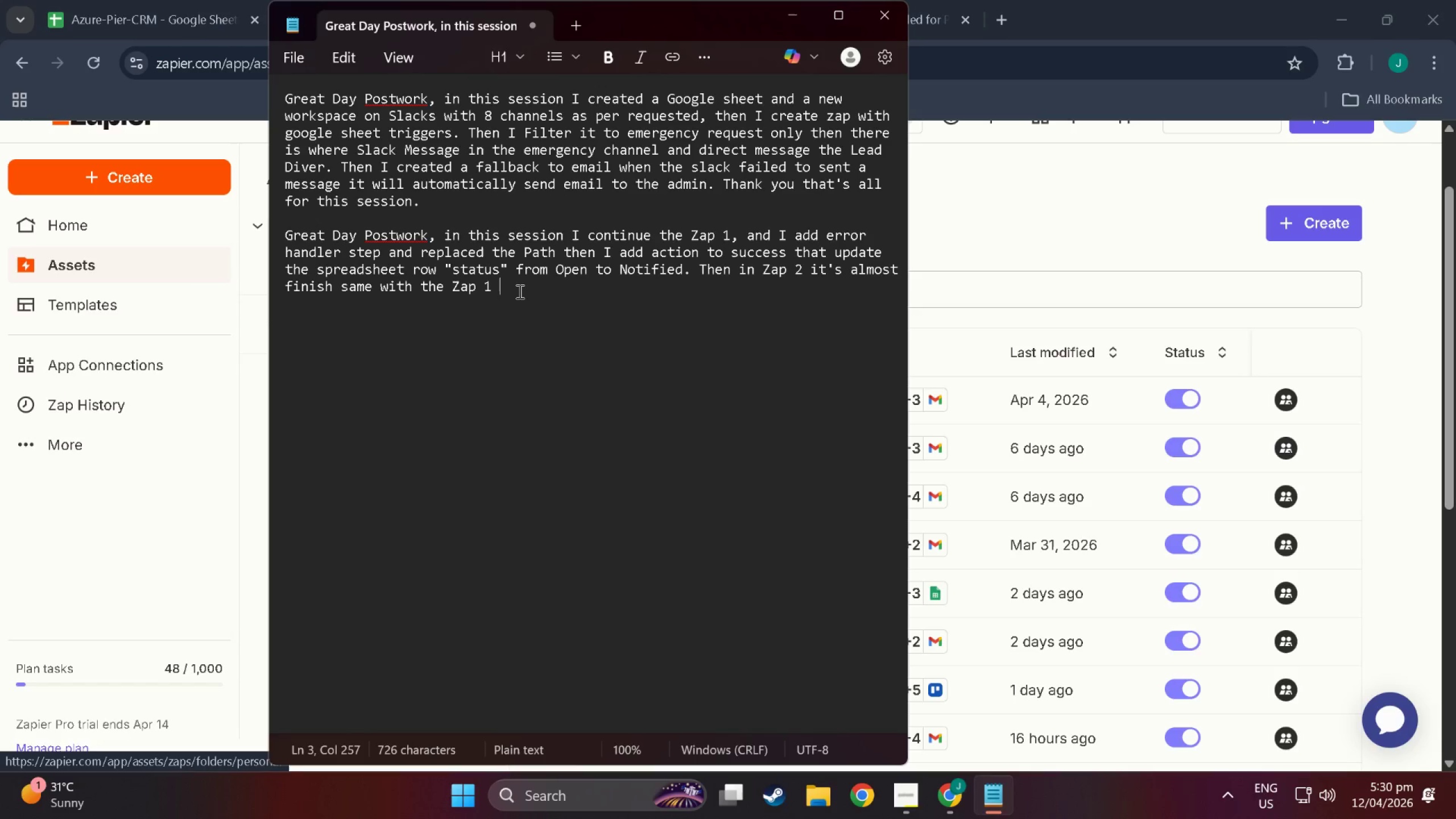 
type(bu)
key(Backspace)
key(Backspace)
type(I also add error handling step tgen)
 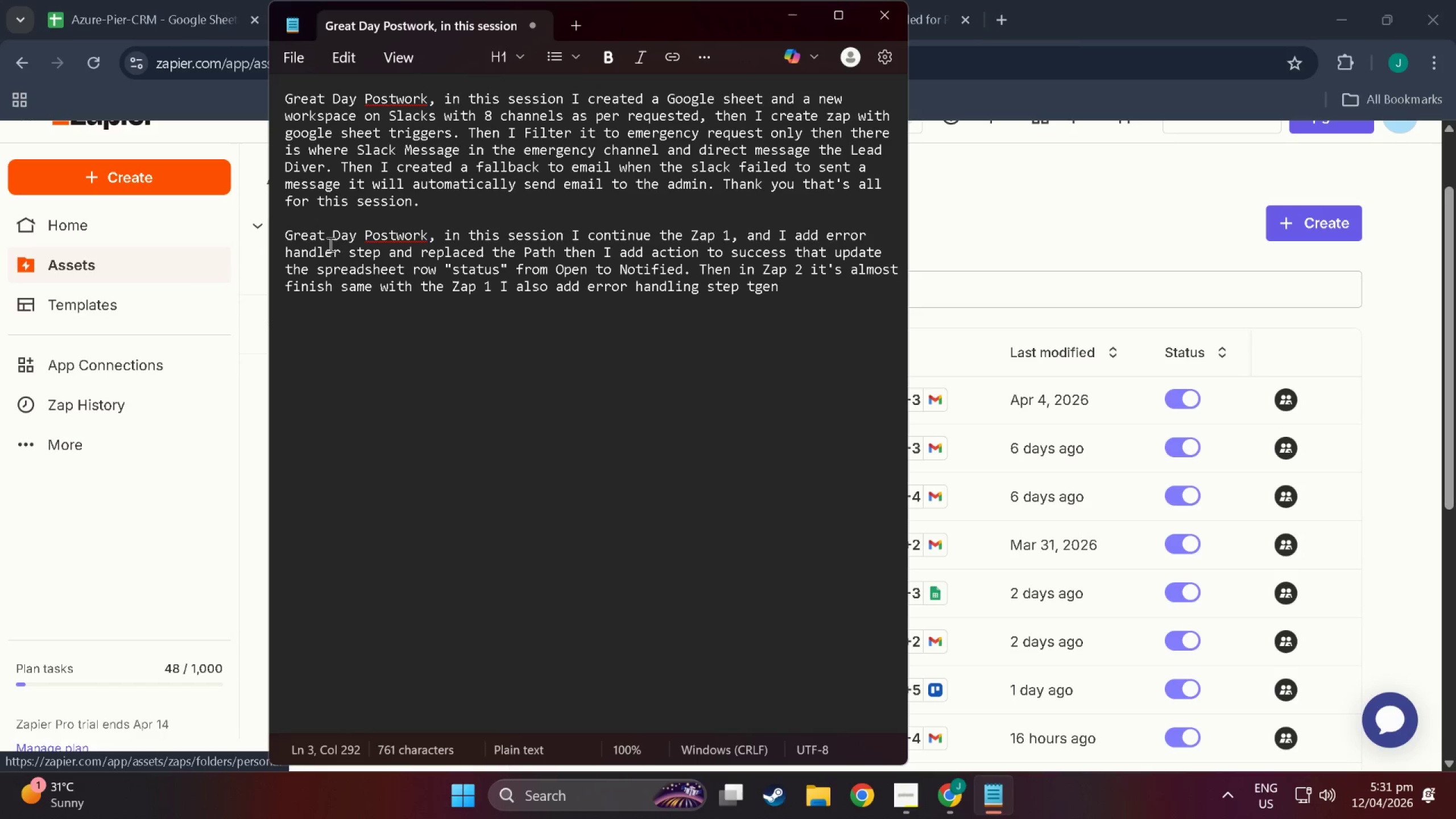 
left_click([340, 249])
 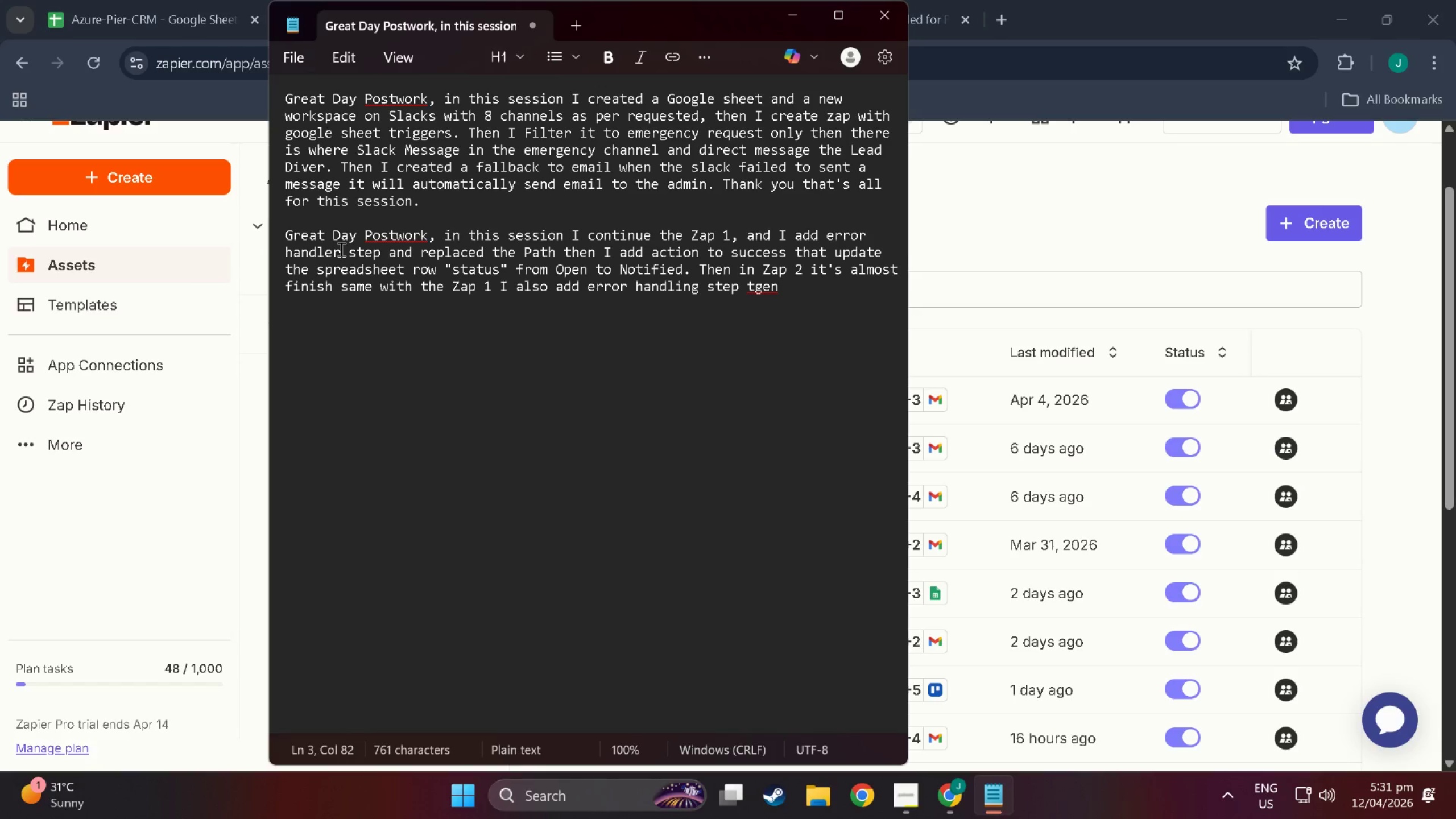 
key(Backspace)
key(Backspace)
key(Backspace)
type(dling)
 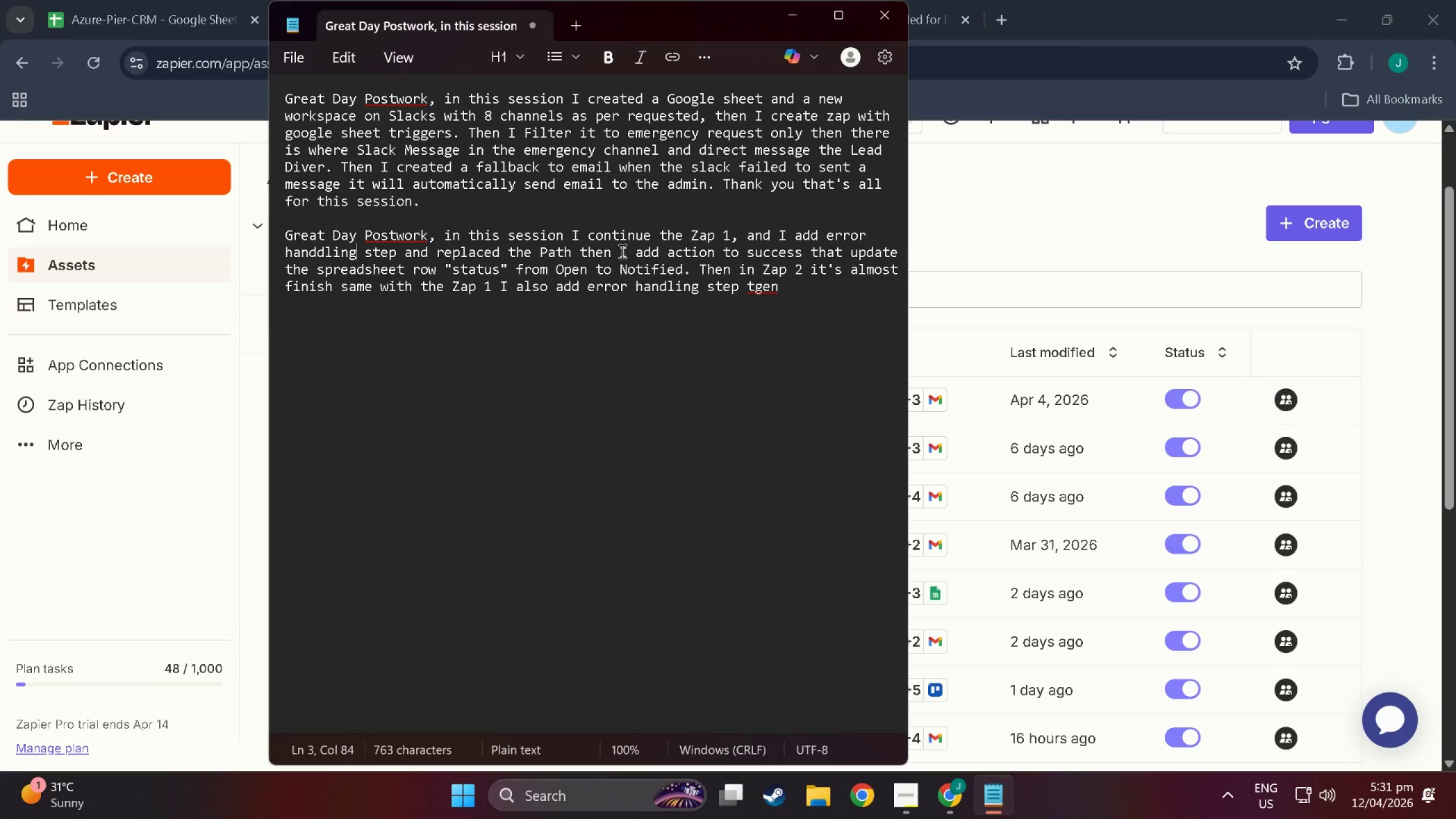 
wait(12.02)
 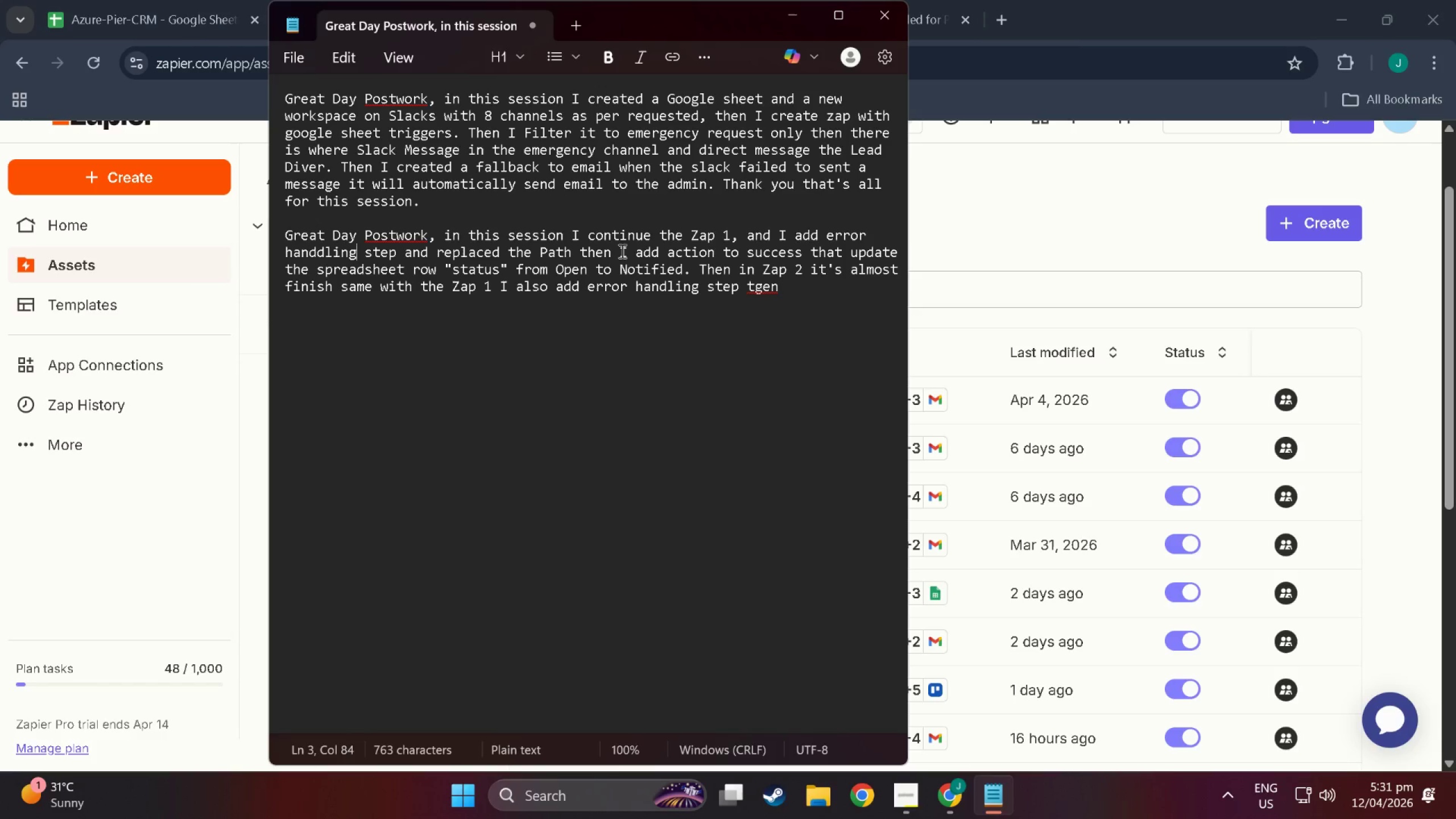 
left_click([692, 270])
 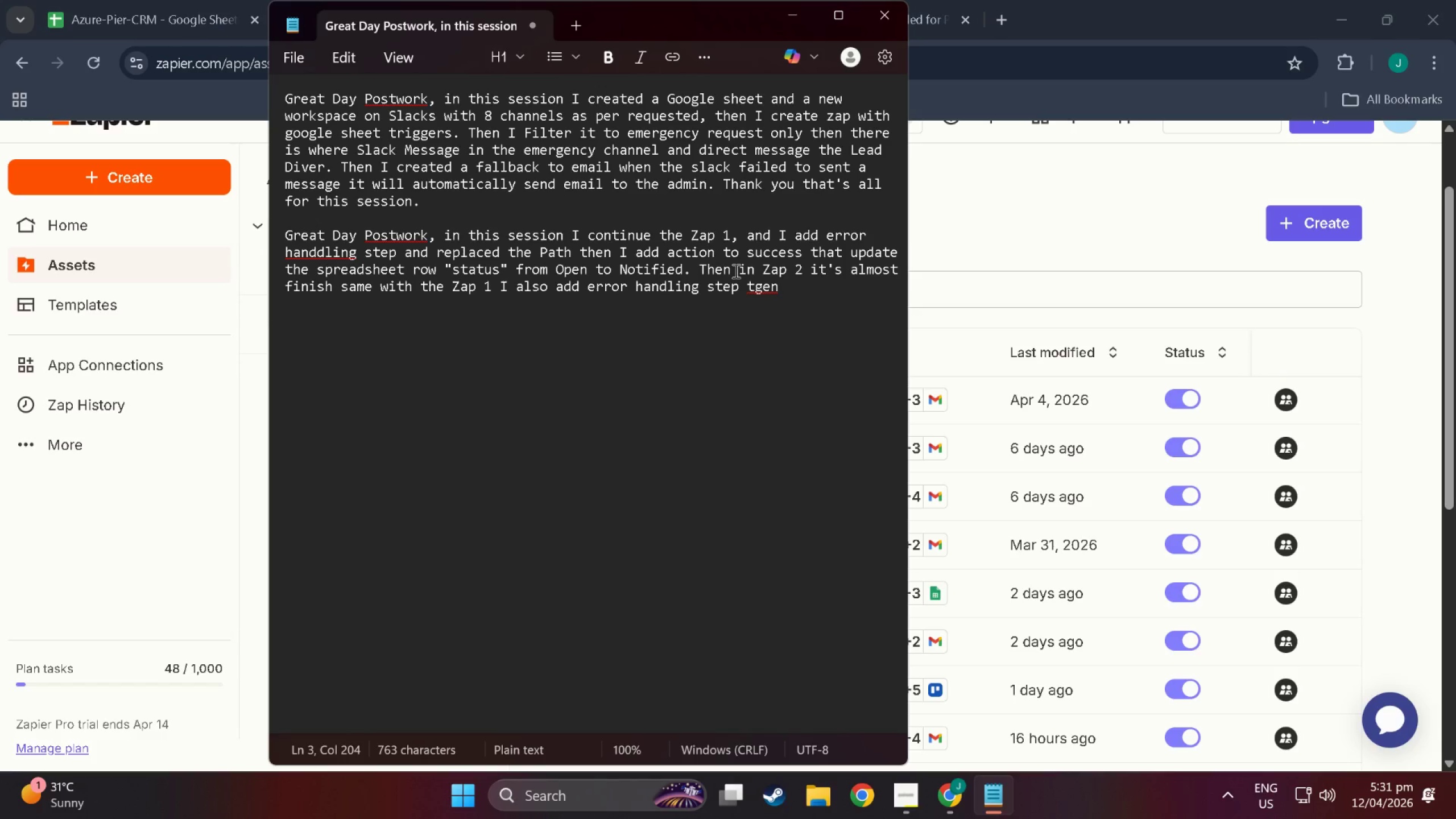 
key(Backspace)
type(, then error will always email Fallnb)
key(Backspace)
type(ack to Admin to a)
key(Backspace)
type(manually di)
key(Backspace)
key(Backspace)
type(action will )
key(Backspace)
key(Backspace)
key(Backspace)
key(Backspace)
key(Backspace)
key(Backspace)
key(Backspace)
key(Backspace)
key(Backspace)
key(Backspace)
key(Backspace)
key(Backspace)
type(do the action)
 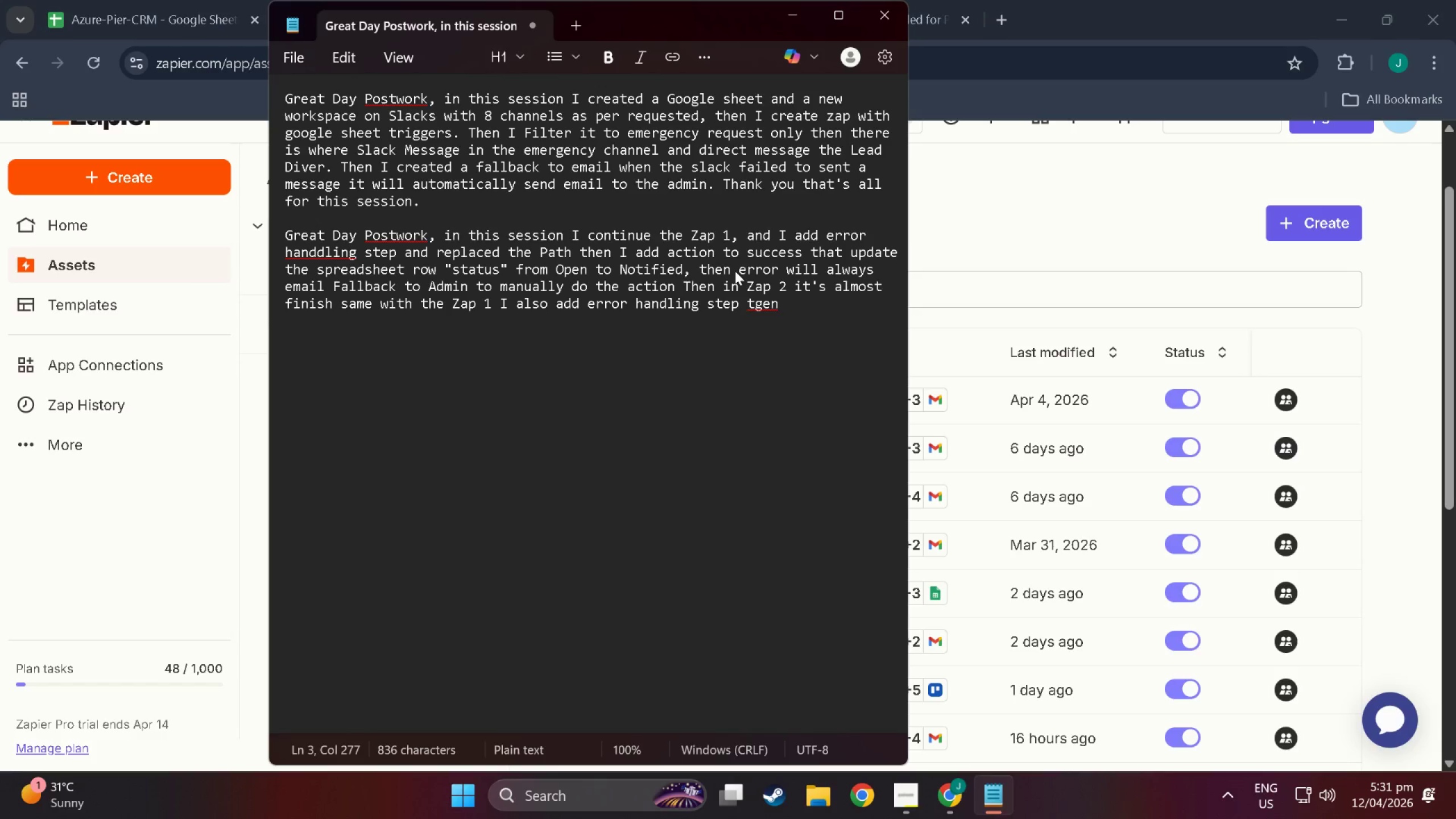 
left_click([829, 316])
 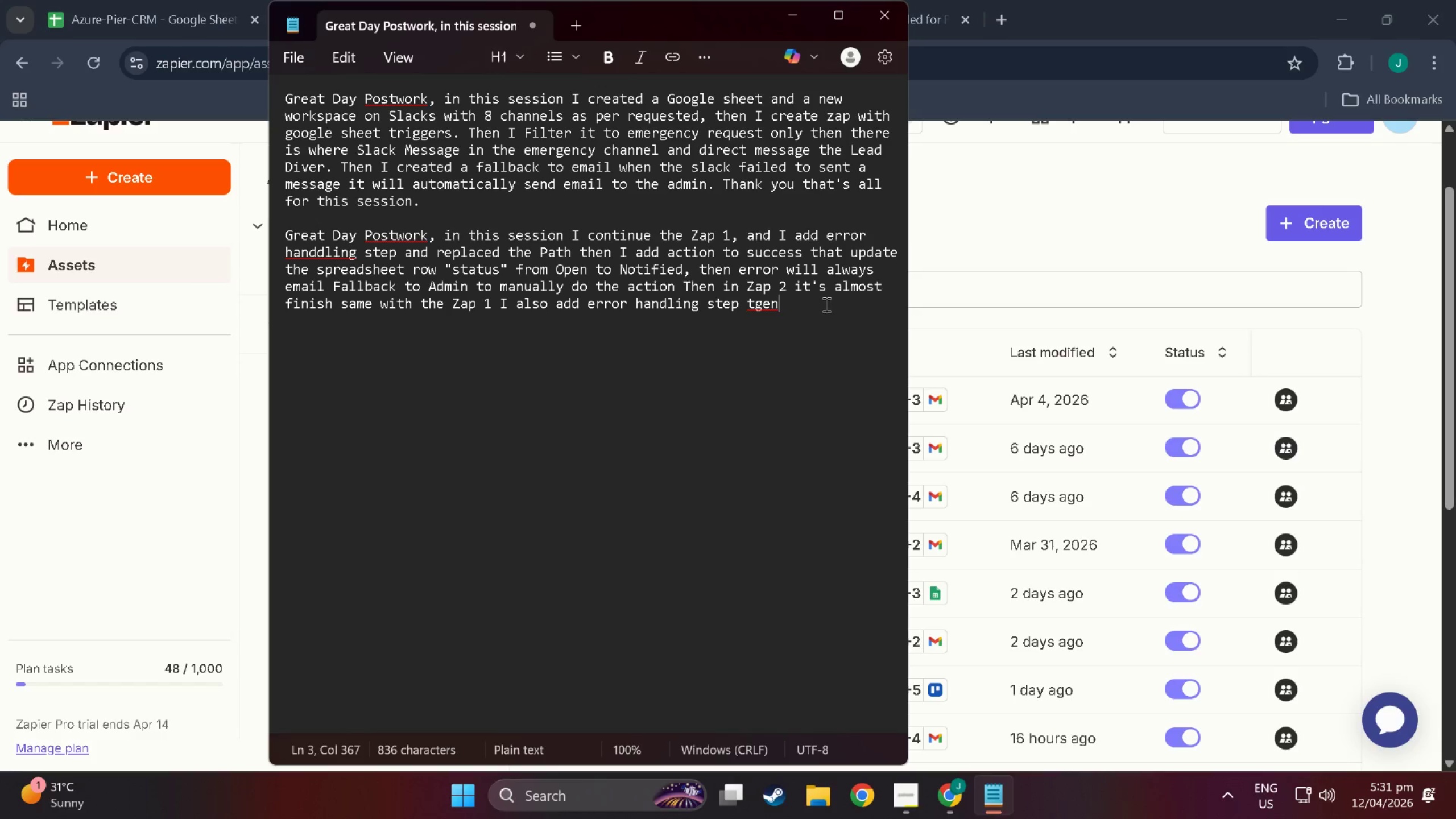 
left_click([825, 304])
 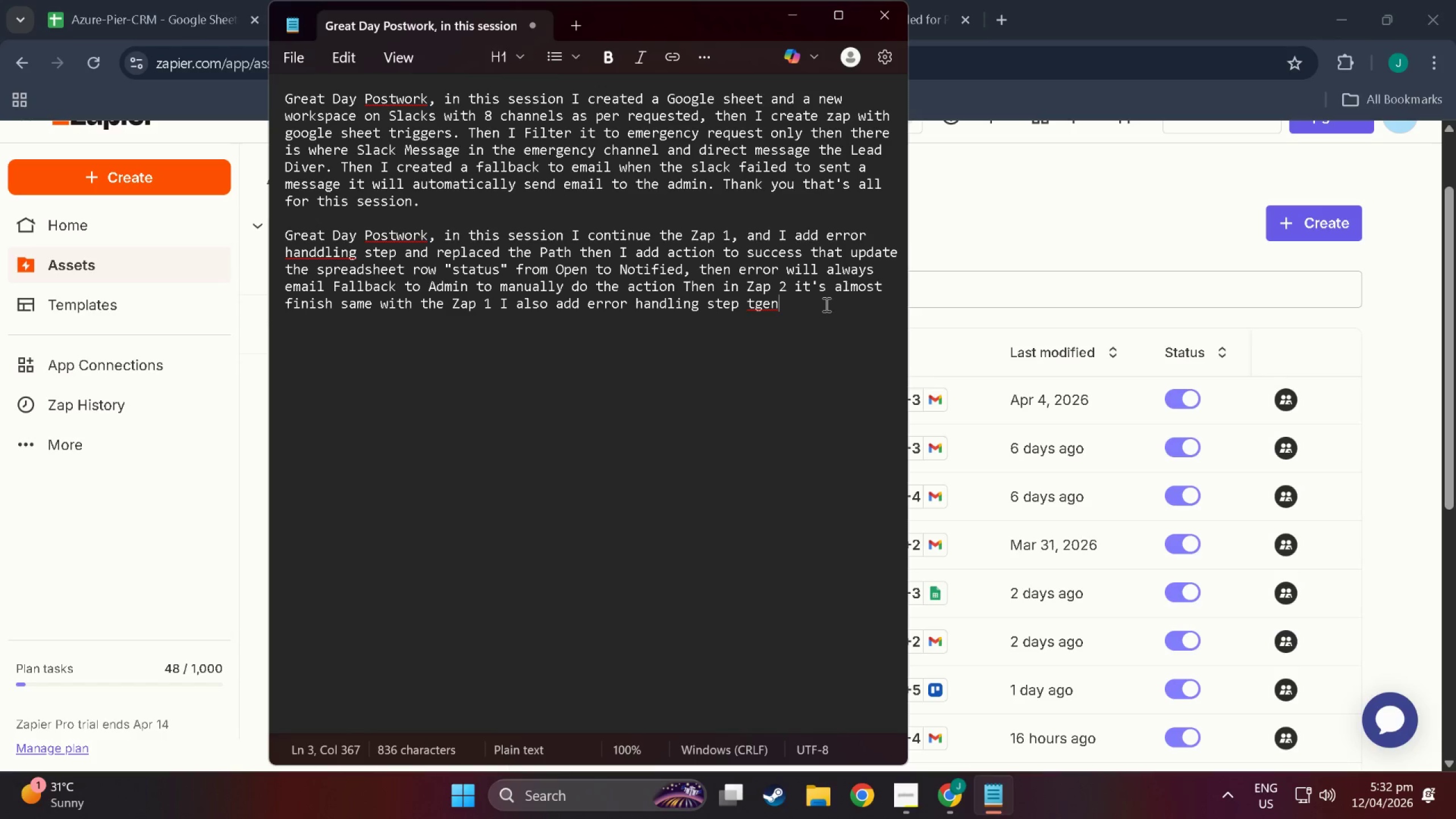 
key(Backspace)
key(Backspace)
key(Backspace)
key(Backspace)
type(I just need to fix te)
key(Backspace)
type(he add user to channel since I need another email to use an mic)
key(Backspace)
key(Backspace)
type(ockup so that it will show the)
key(Backspace)
key(Backspace)
key(Backspace)
key(Backspace)
key(Backspace)
key(Backspace)
key(Backspace)
key(Backspace)
key(Backspace)
key(Backspace)
key(Backspace)
key(Backspace)
key(Backspace)
key(Backspace)
key(Backspace)
key(Backspace)
key(Backspace)
type(for the test run to be successful/)
key(Backspace)
type(. )
key(Backspace)
type( (will prepare that before recording for the )
 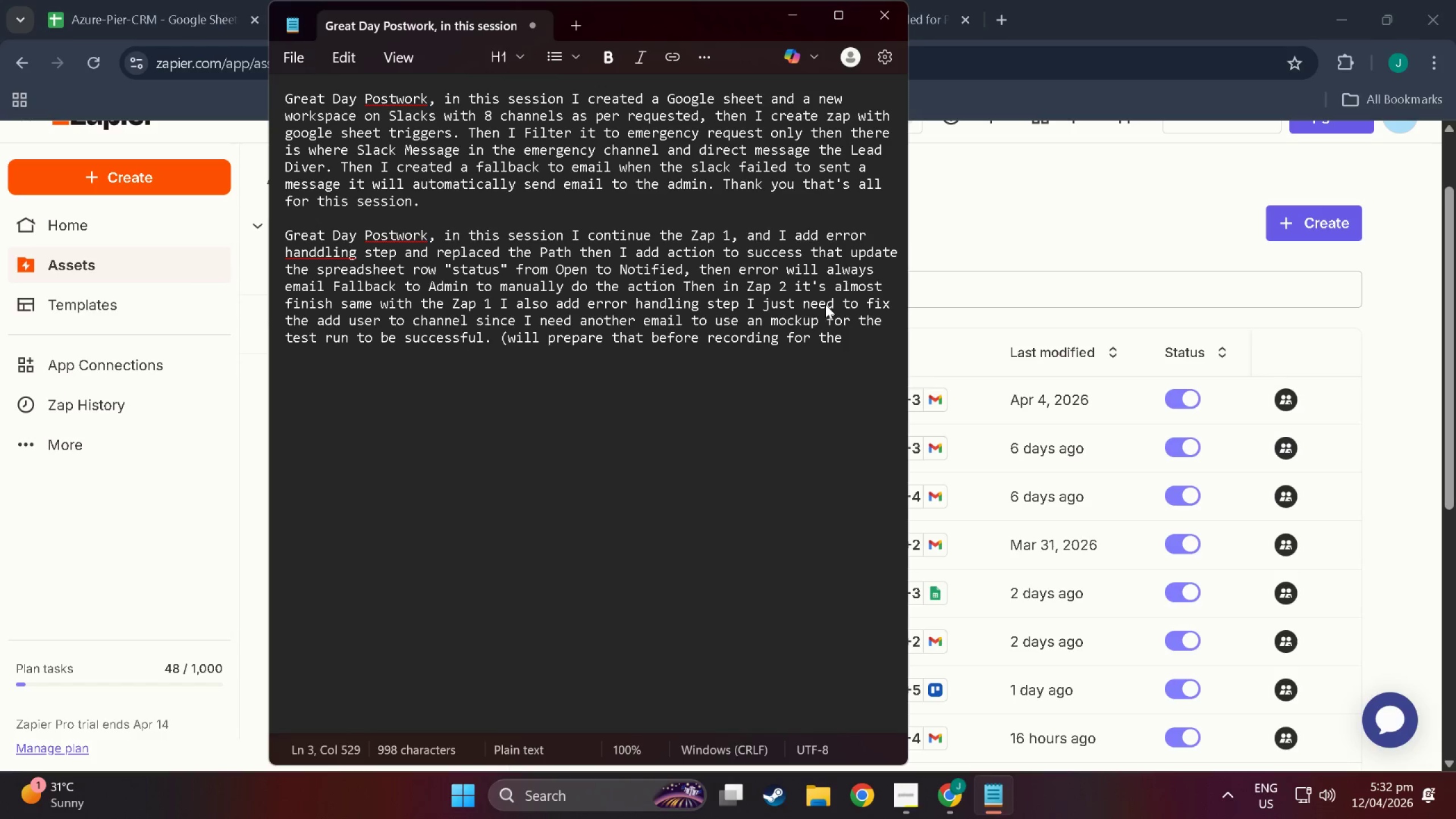 
wait(6.03)
 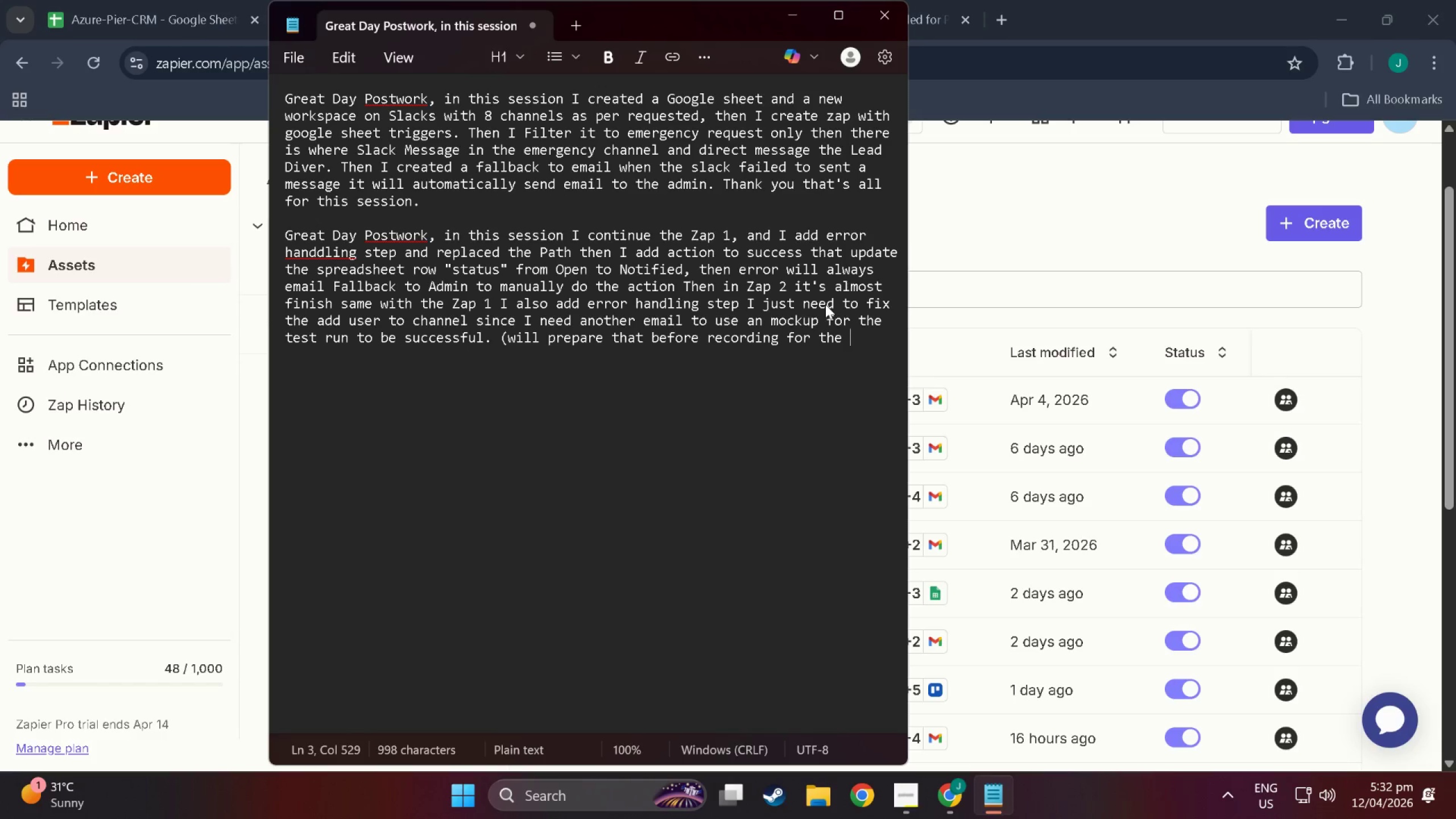 
type(t)
key(Backspace)
type(next session) then on Zap 3 it's almost done IO)
key(Backspace)
type( wiill)
key(Backspace)
key(Backspace)
key(Backspace)
type(ll just need to insert )
key(Backspace)
type( the formatter for the cur)
key(Backspace)
key(Backspace)
key(Backspace)
type(current time/)
key(Backspace)
type(. That's all for this session I will resume on the next session.)
 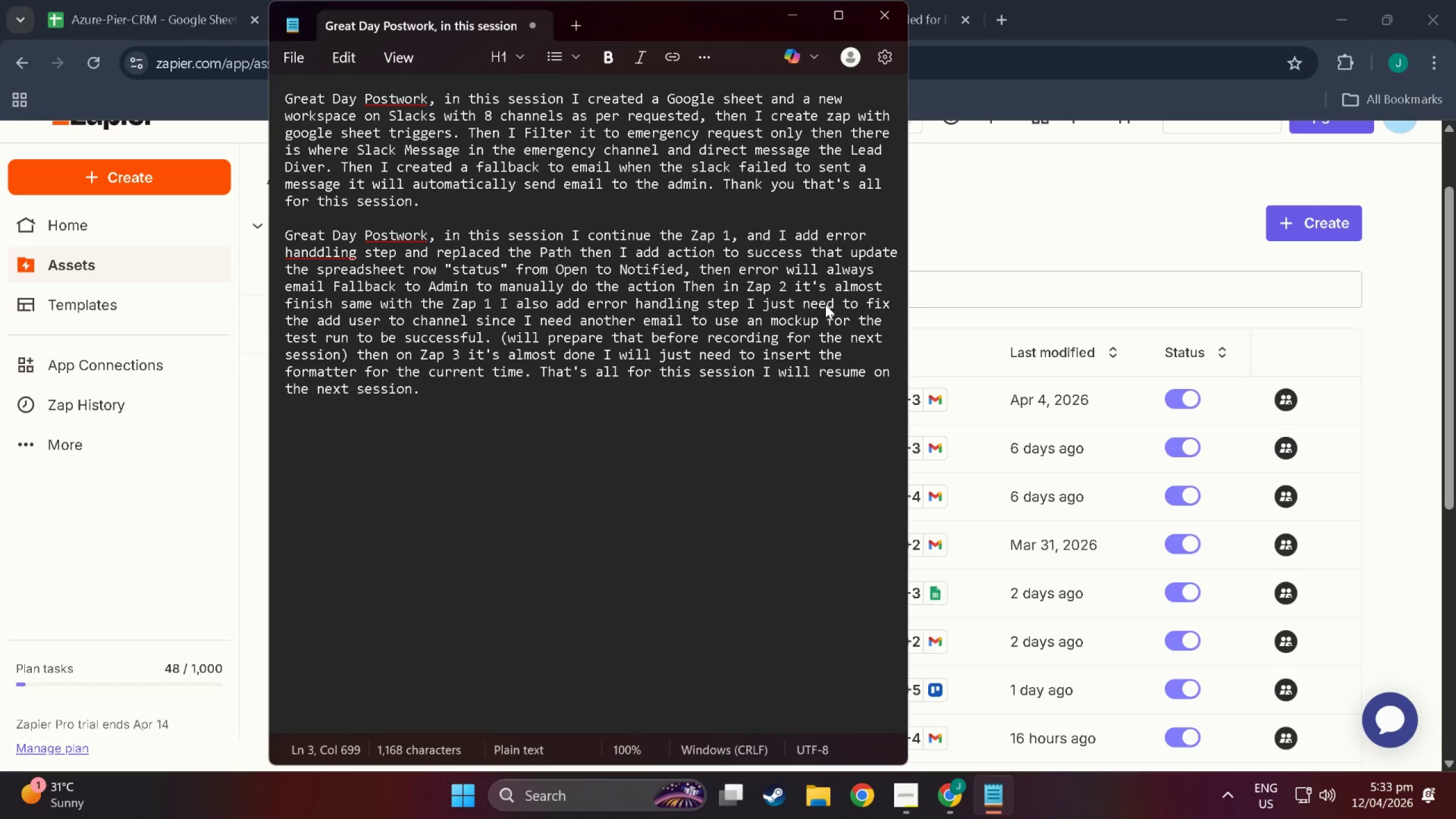 
left_click([785, 22])
 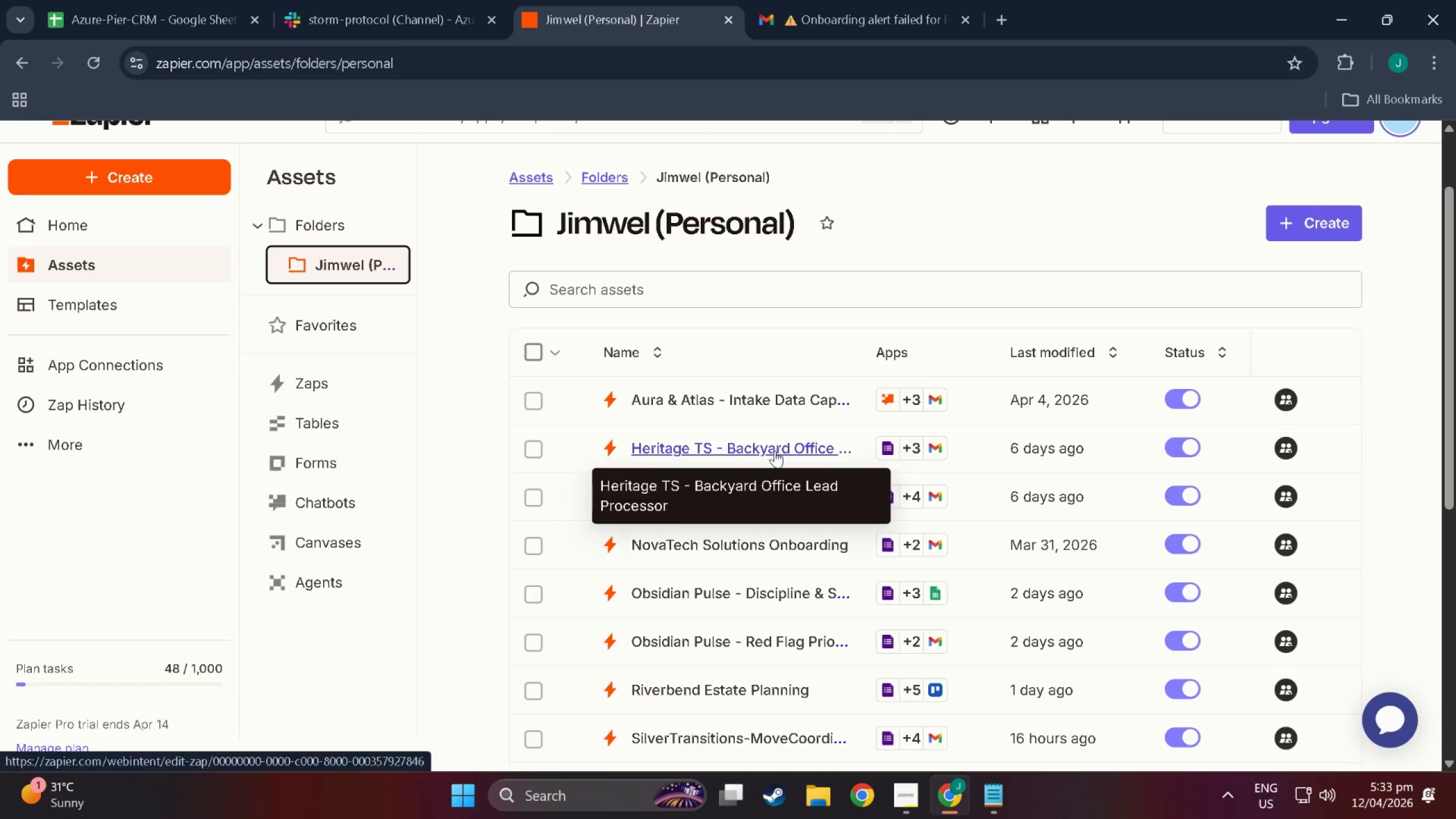 
scroll: coordinate [676, 595], scroll_direction: down, amount: 16.0
 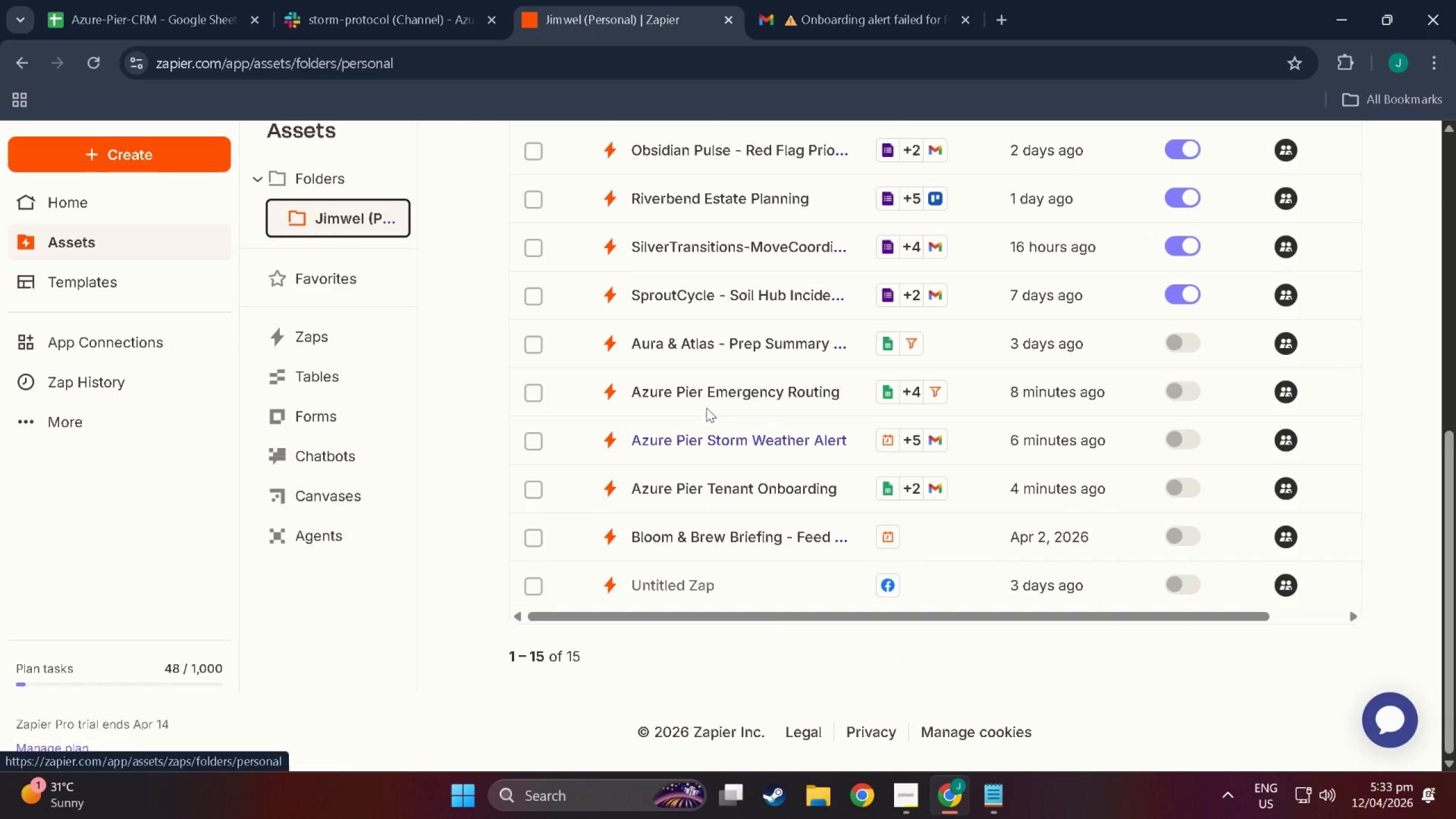 
left_click([709, 391])
 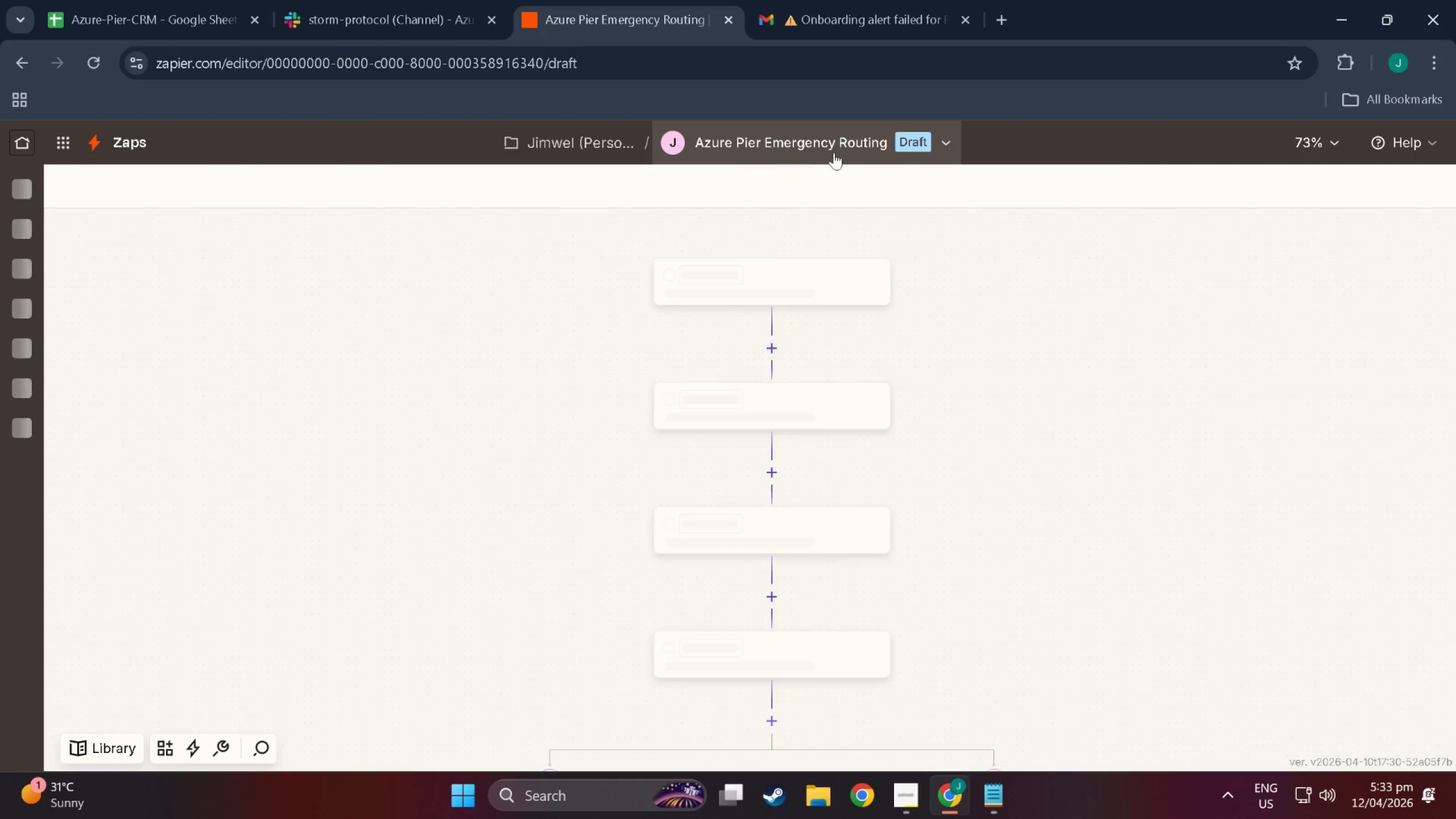 
left_click([951, 145])
 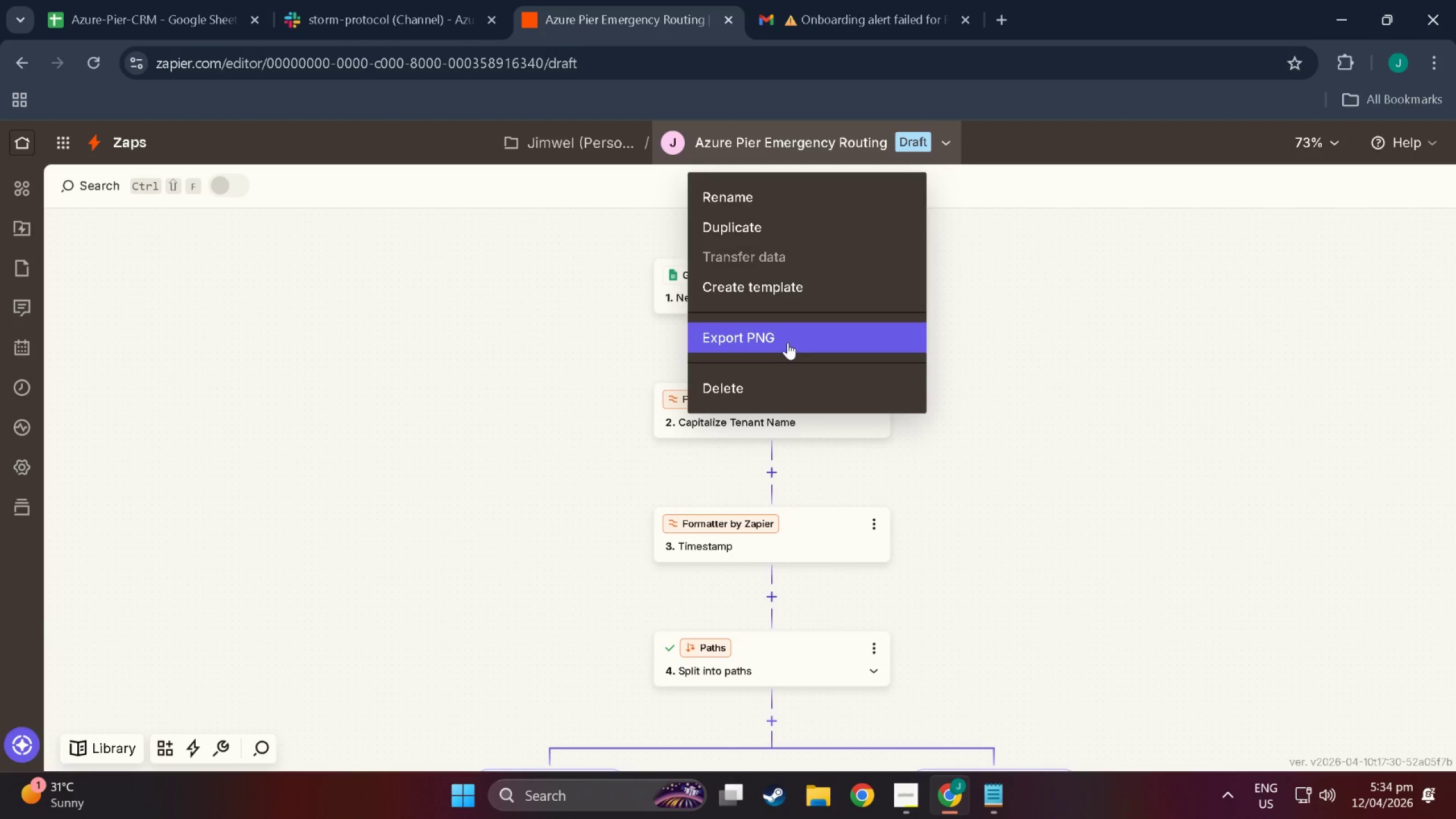 
left_click([786, 336])
 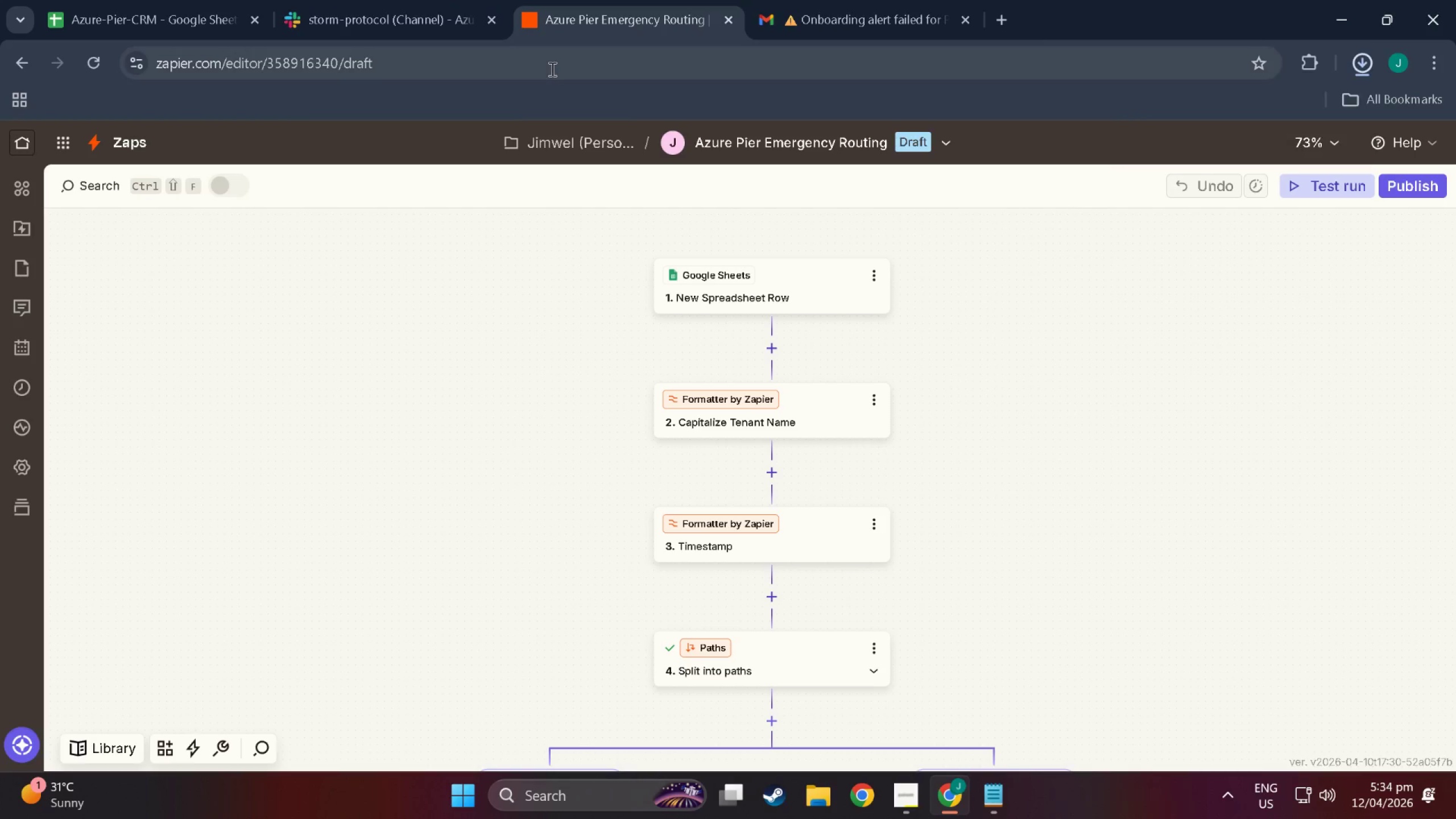 
wait(5.78)
 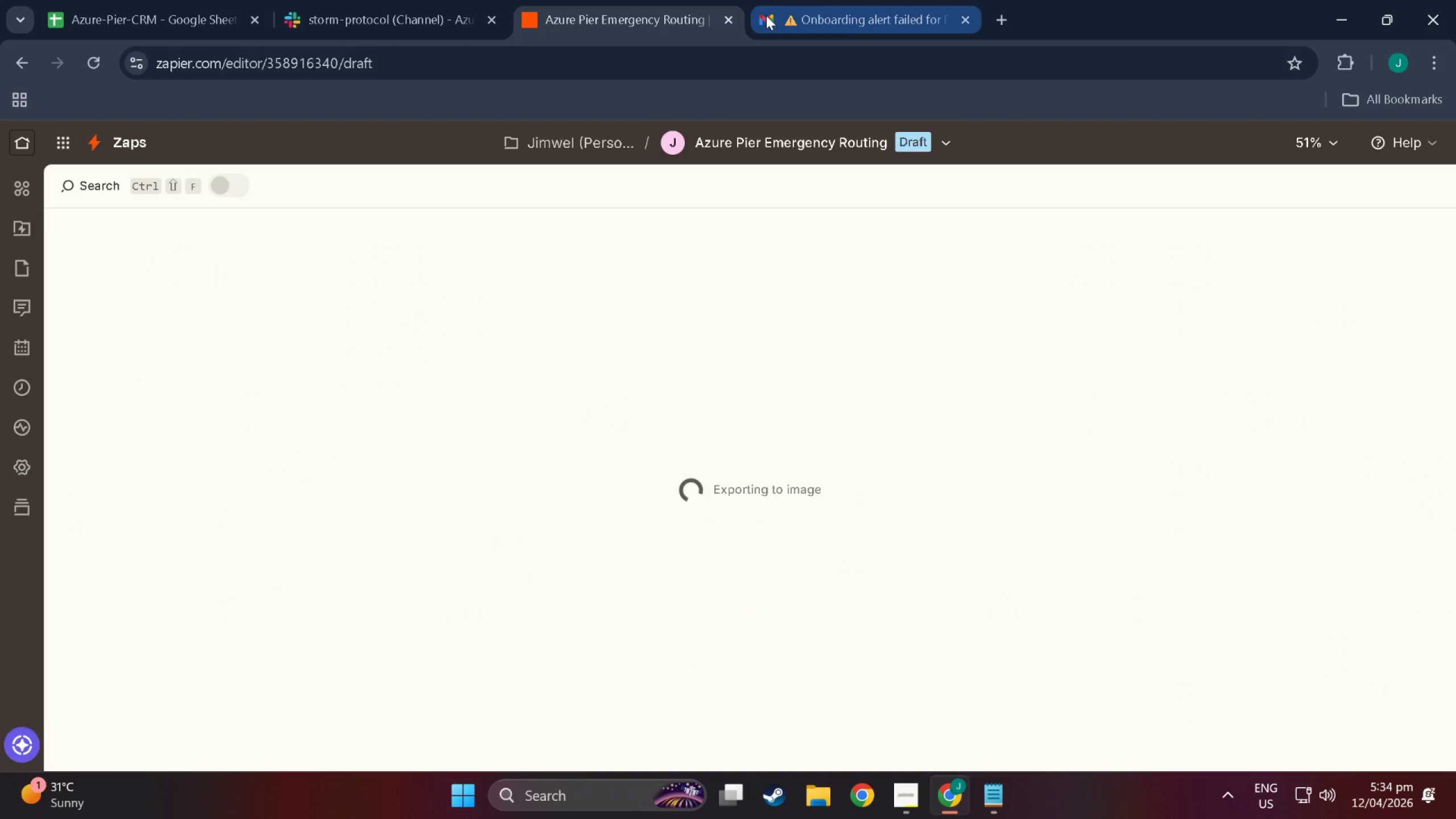 
left_click([551, 69])
 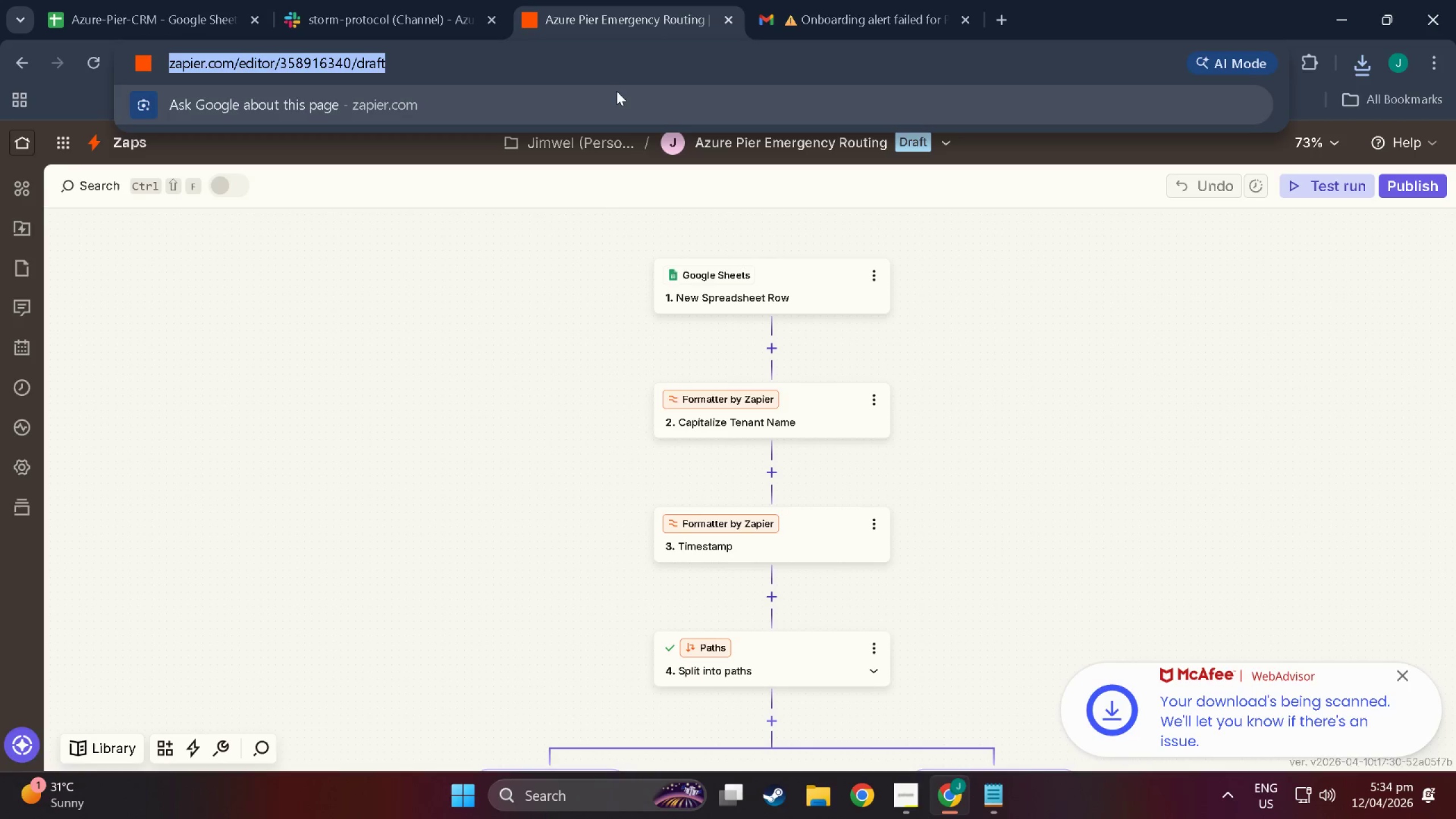 
key(Control+C)
 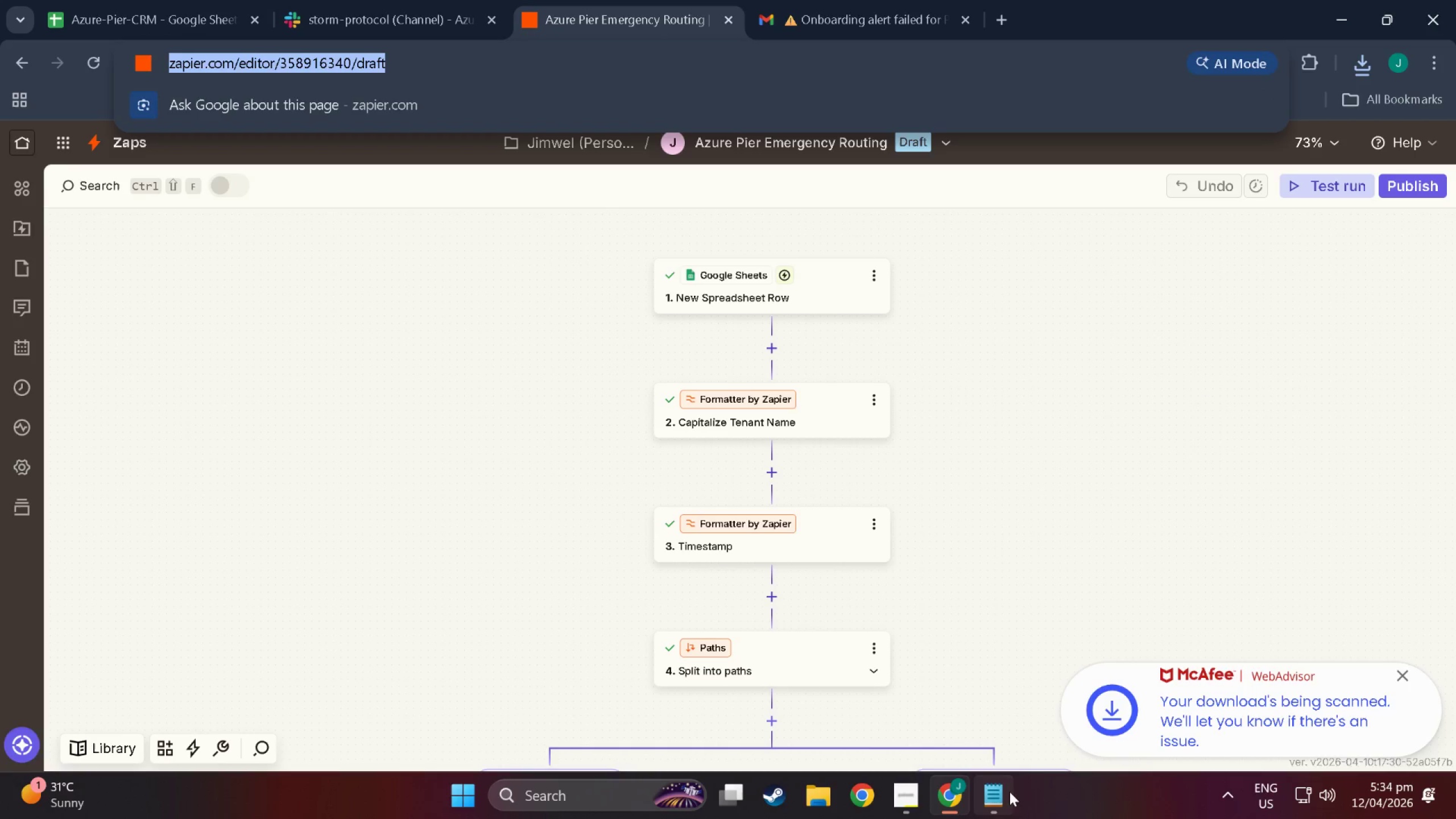 
left_click([998, 793])